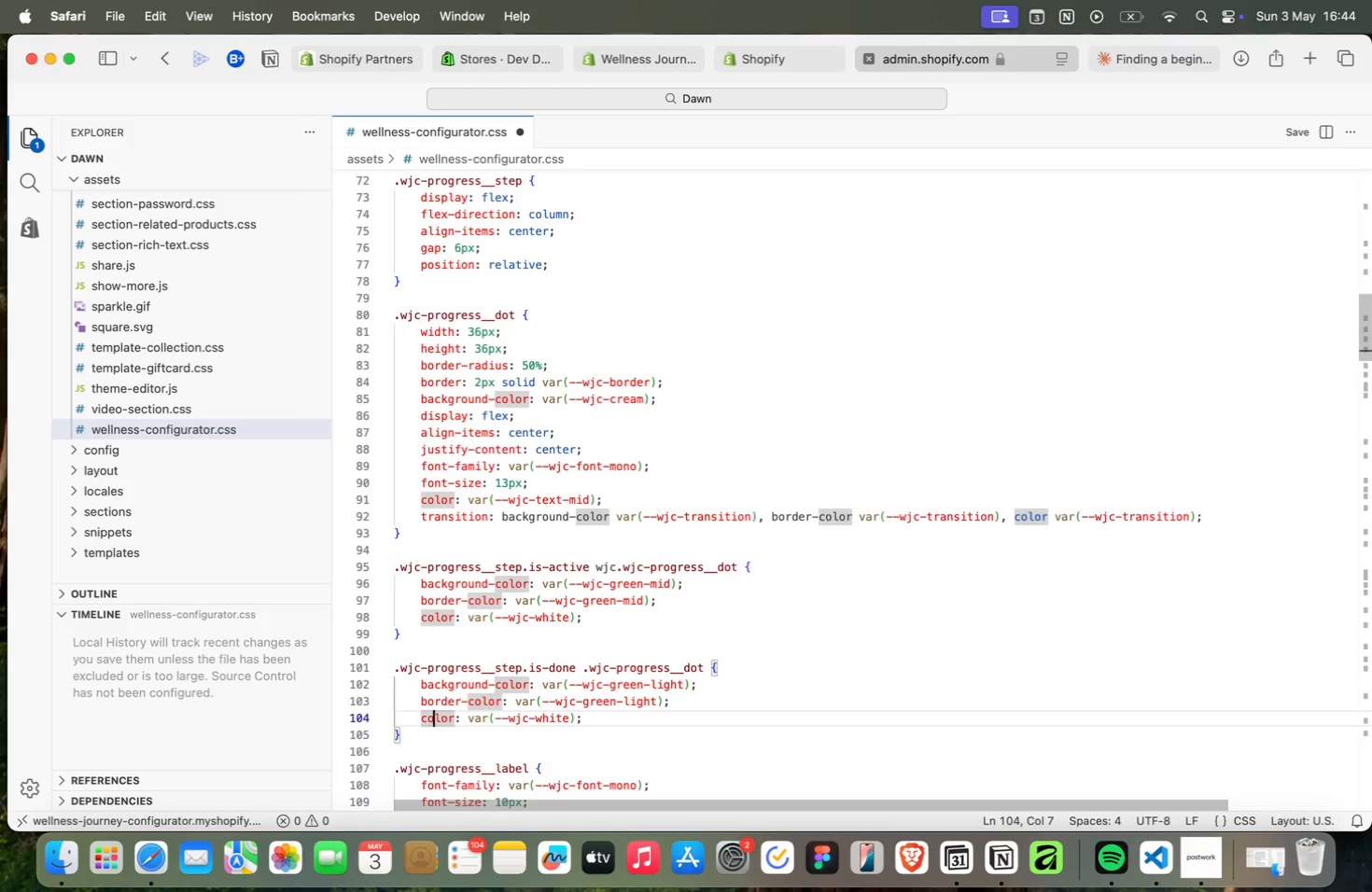 
key(ArrowDown)
 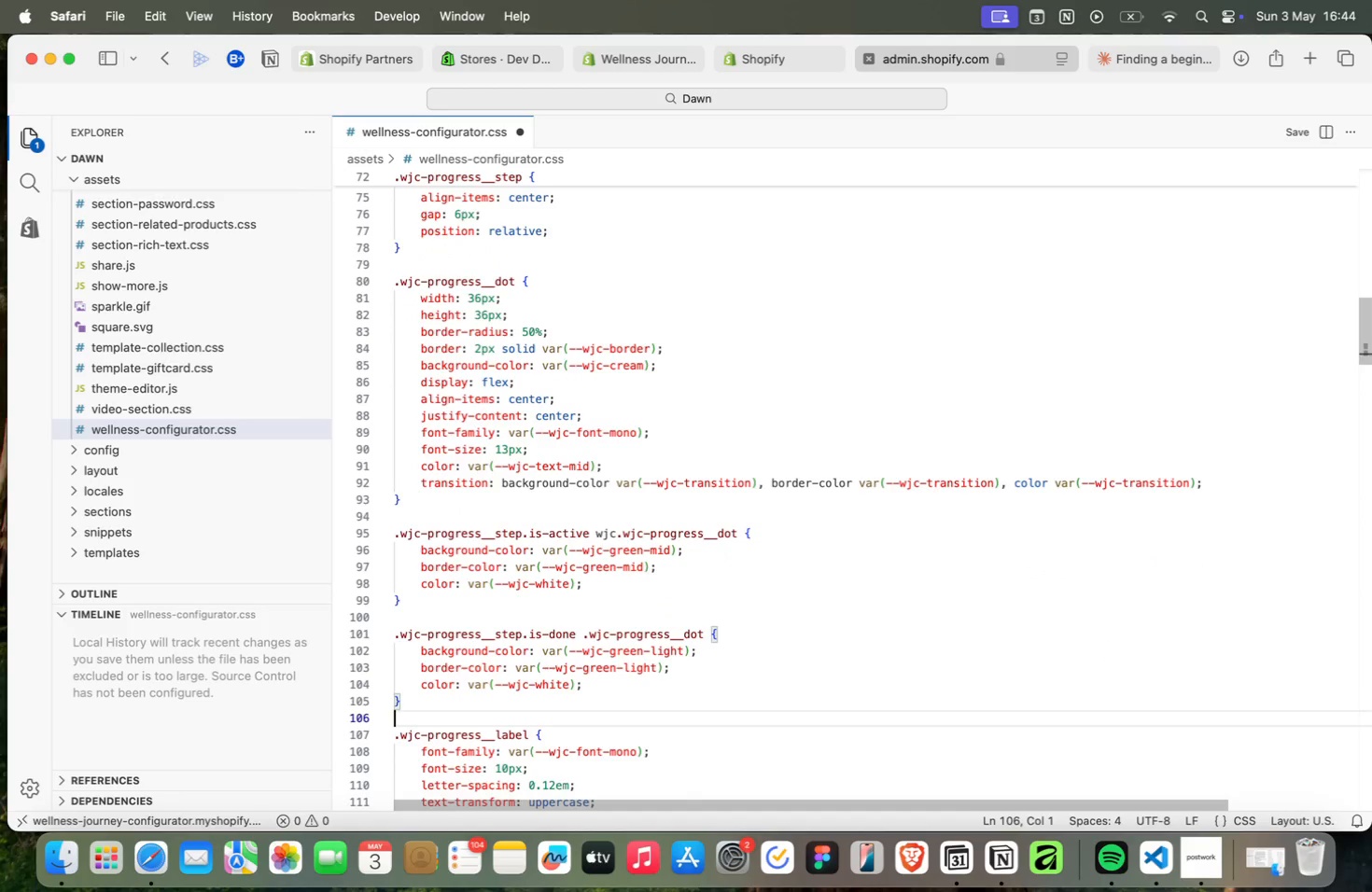 
key(ArrowDown)
 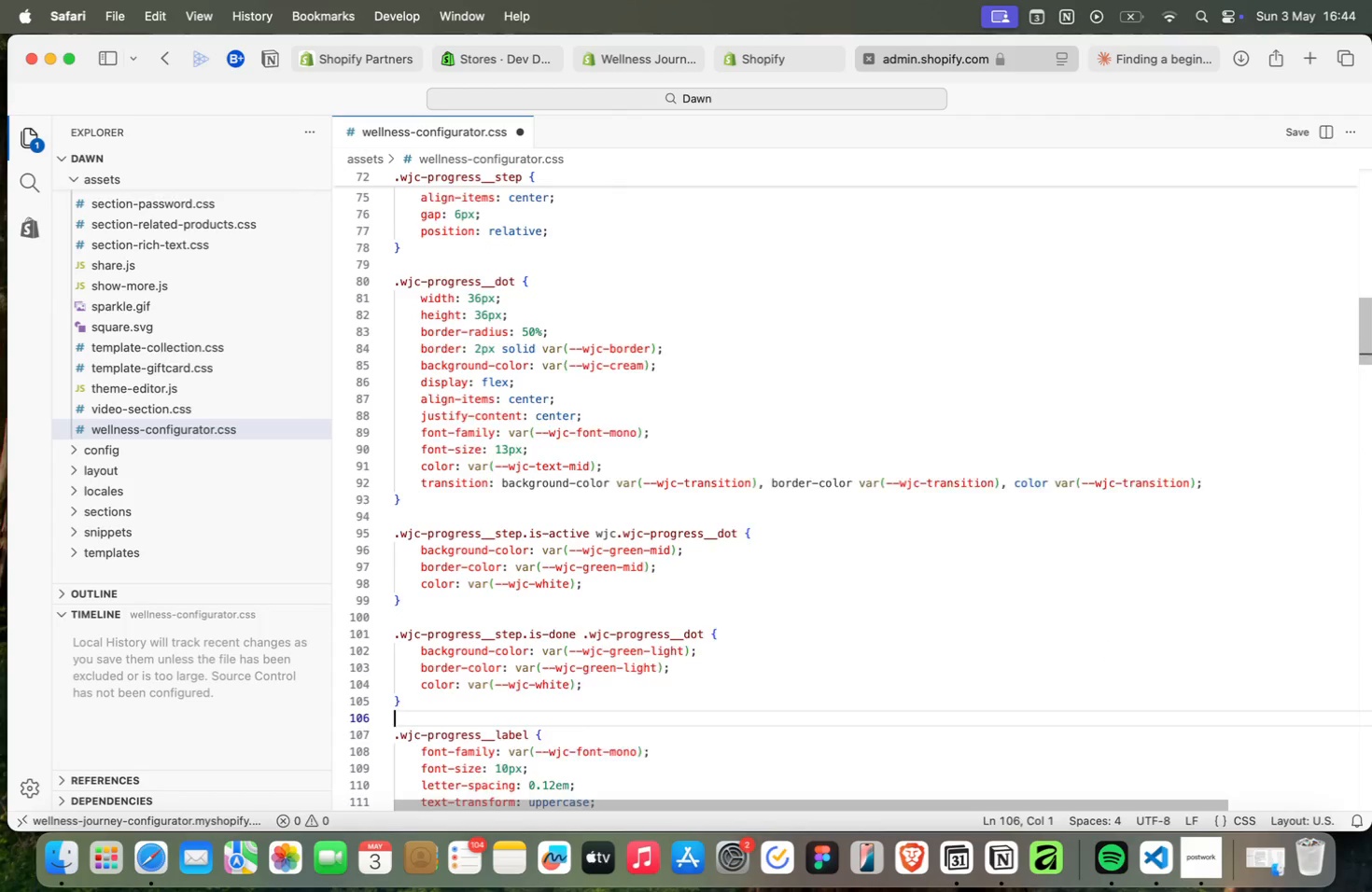 
key(ArrowDown)
 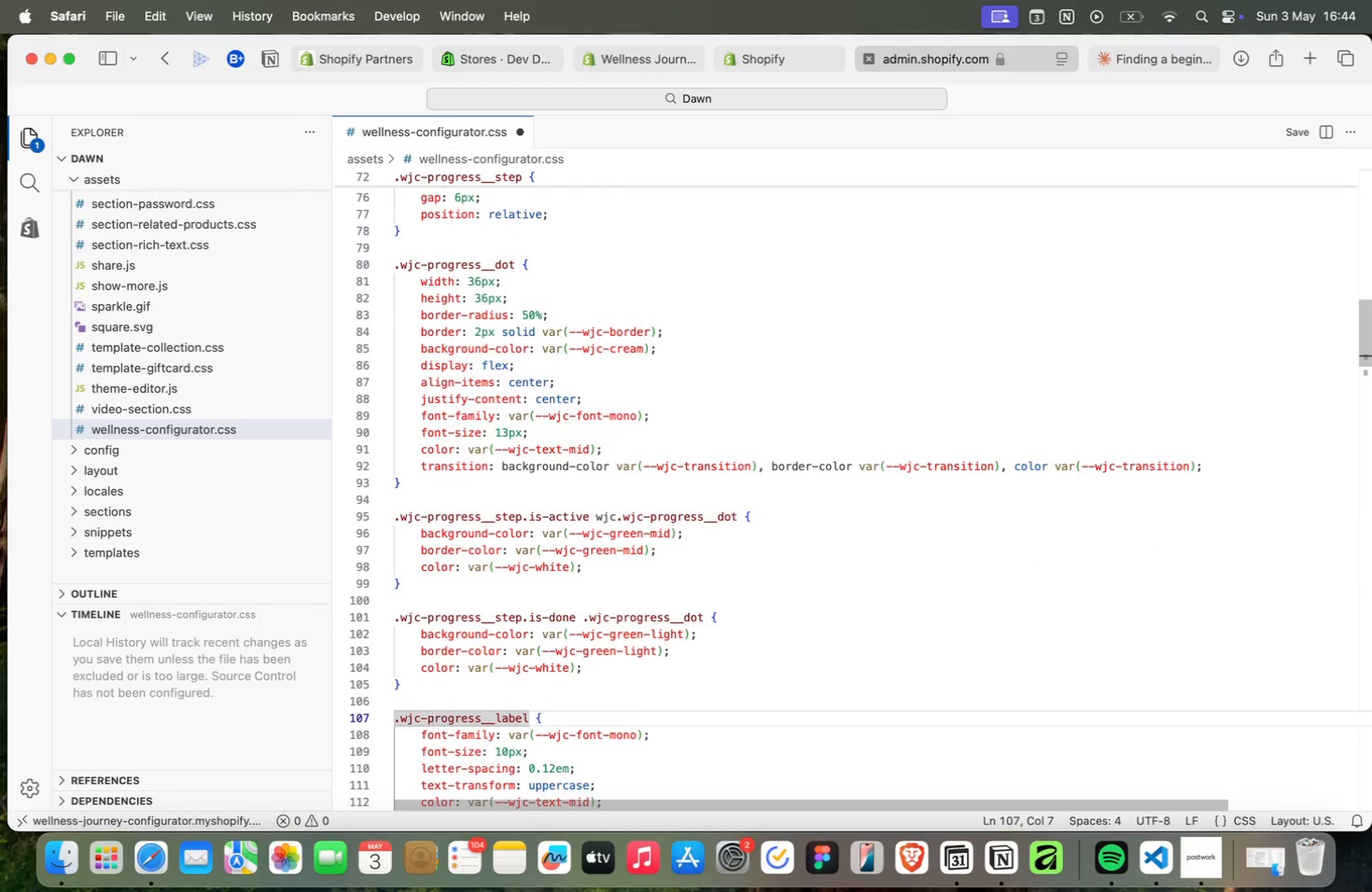 
key(ArrowDown)
 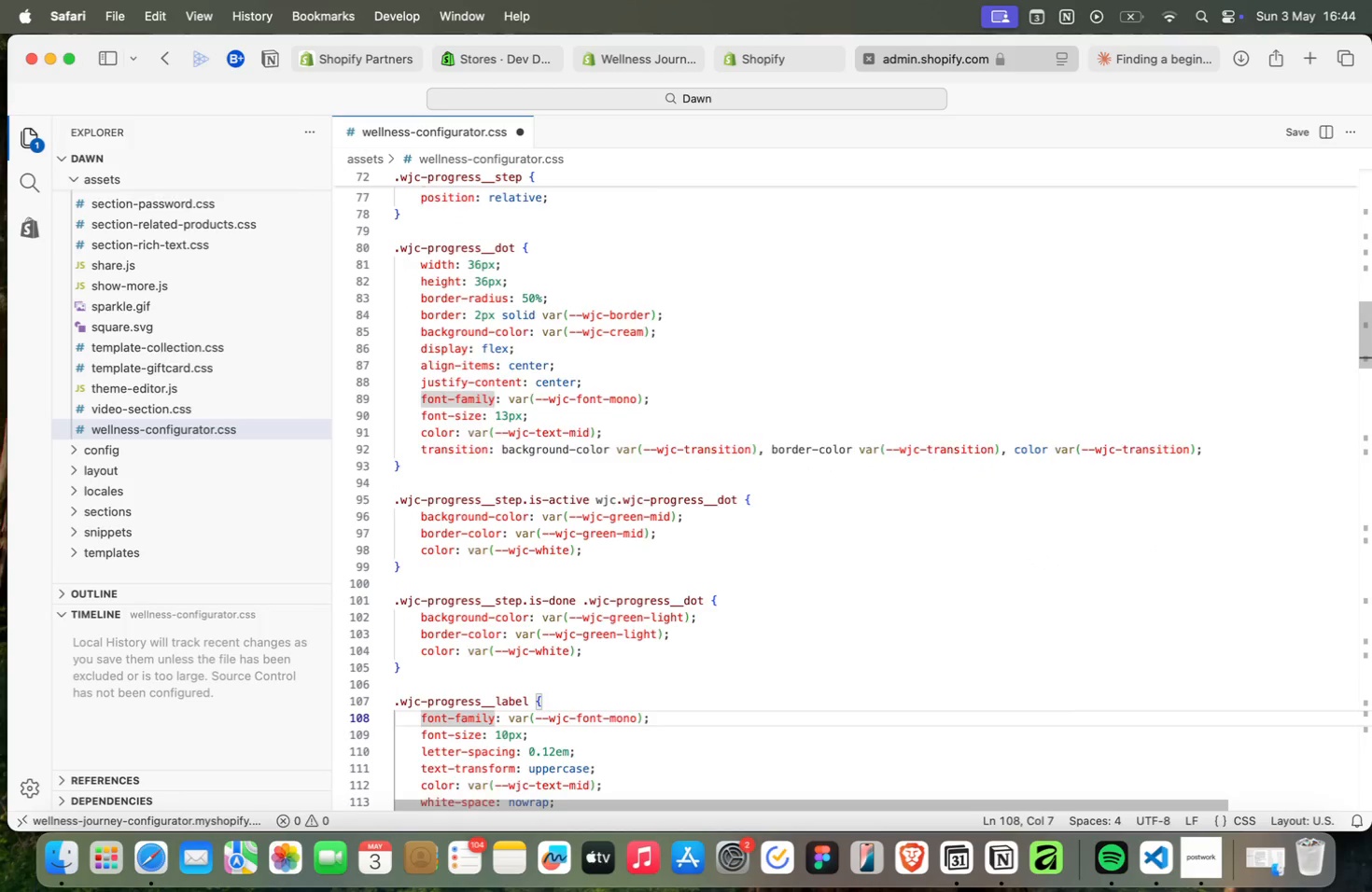 
key(ArrowDown)
 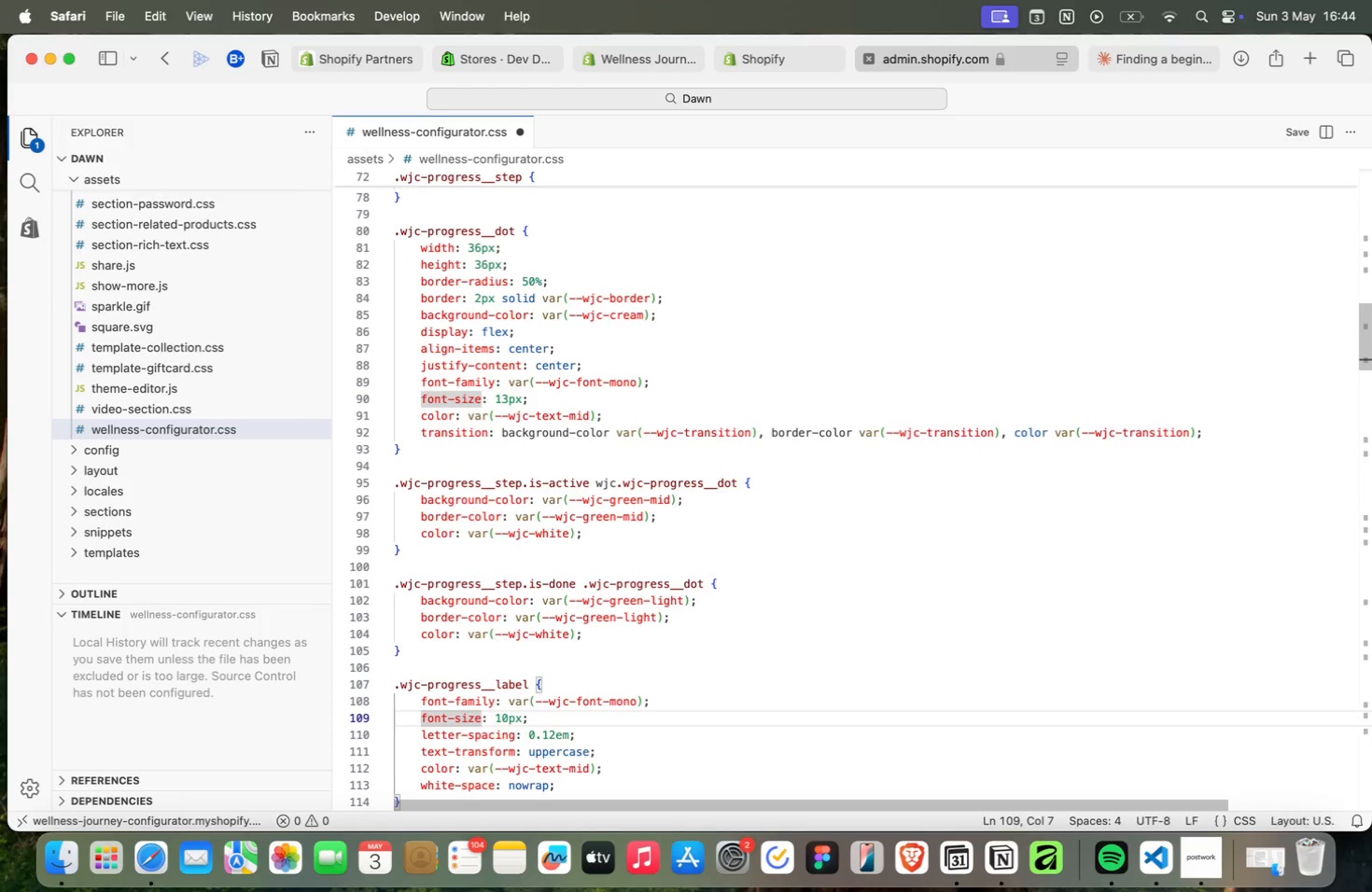 
key(ArrowDown)
 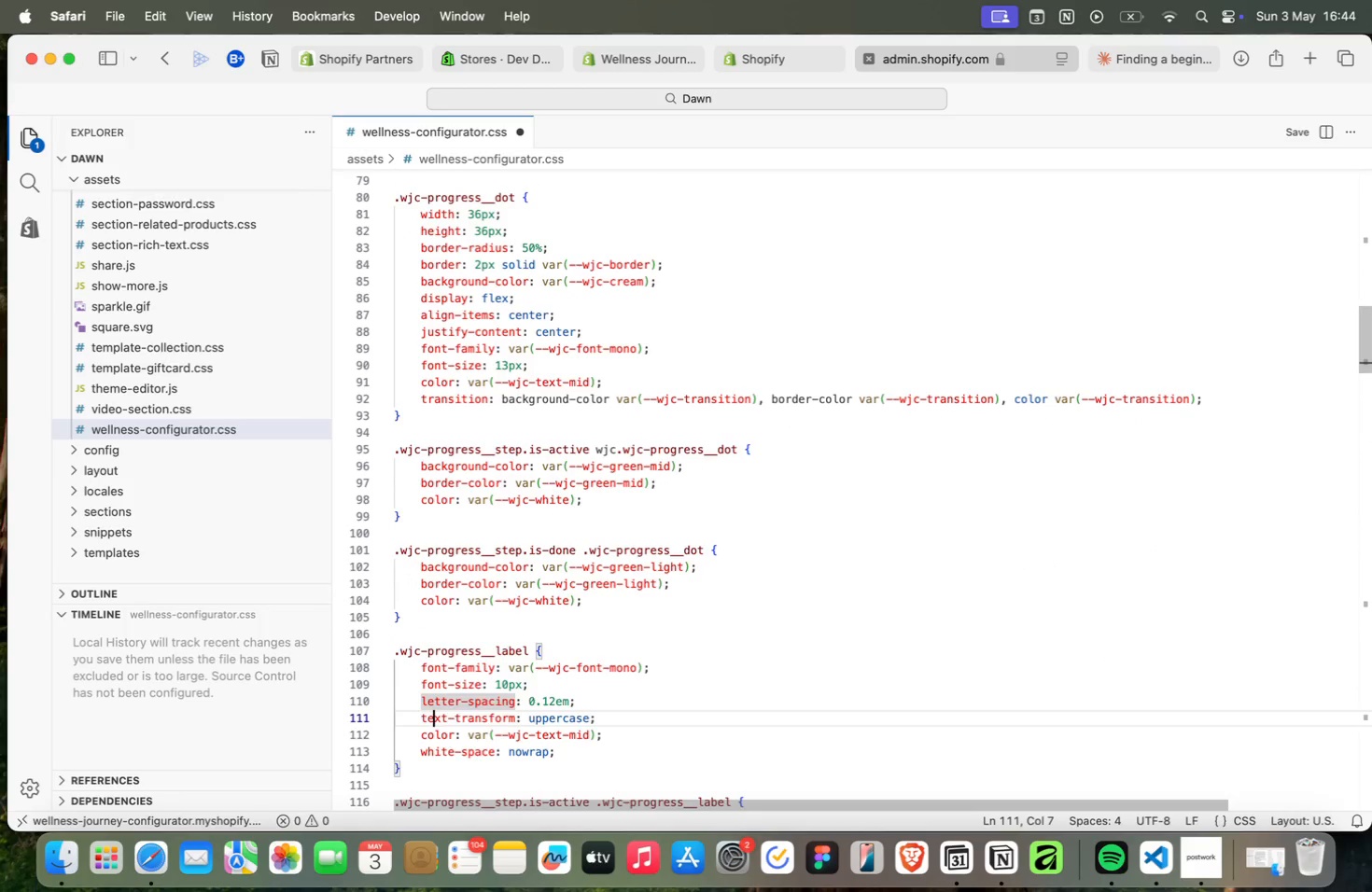 
key(ArrowDown)
 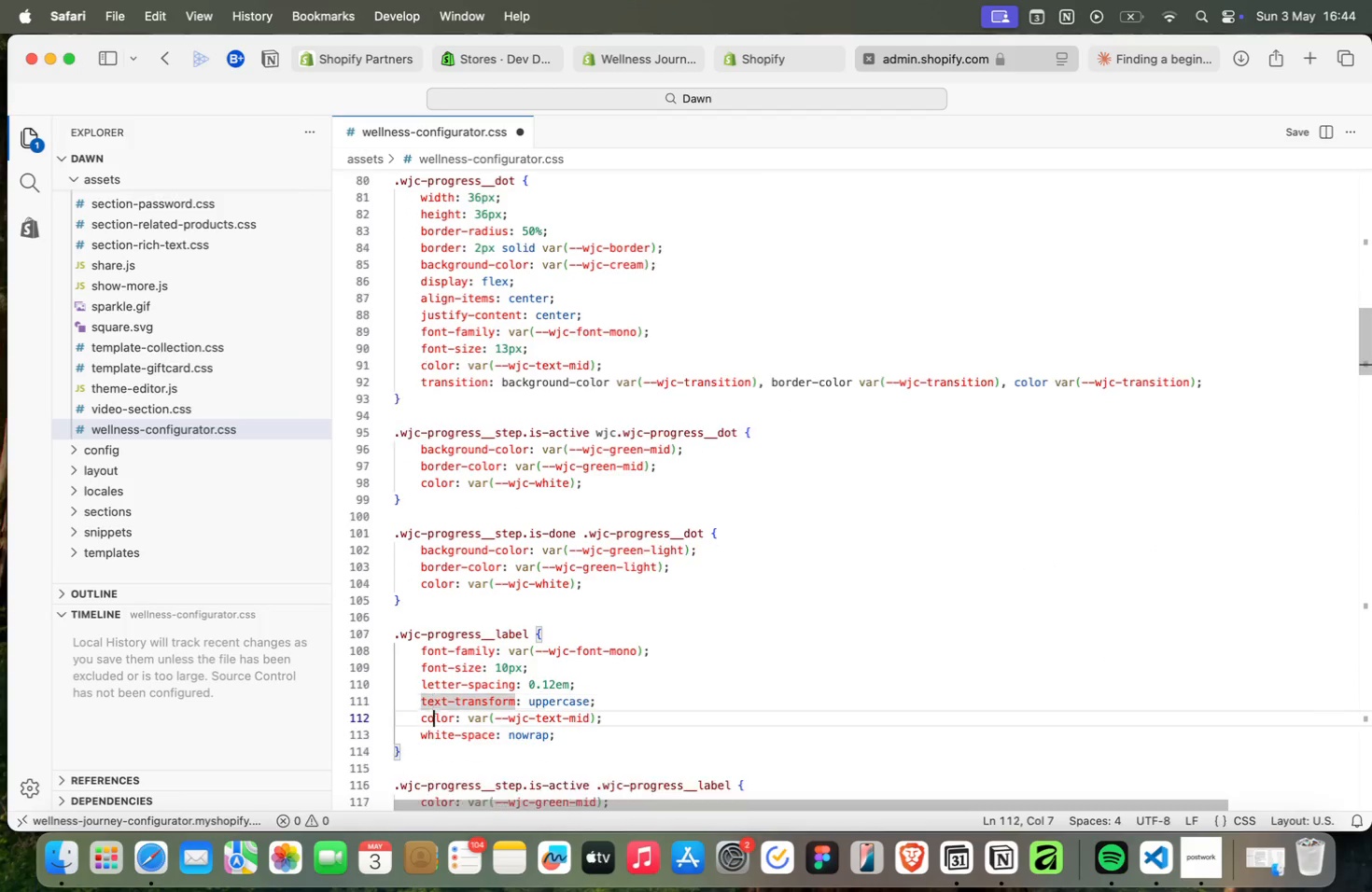 
key(ArrowDown)
 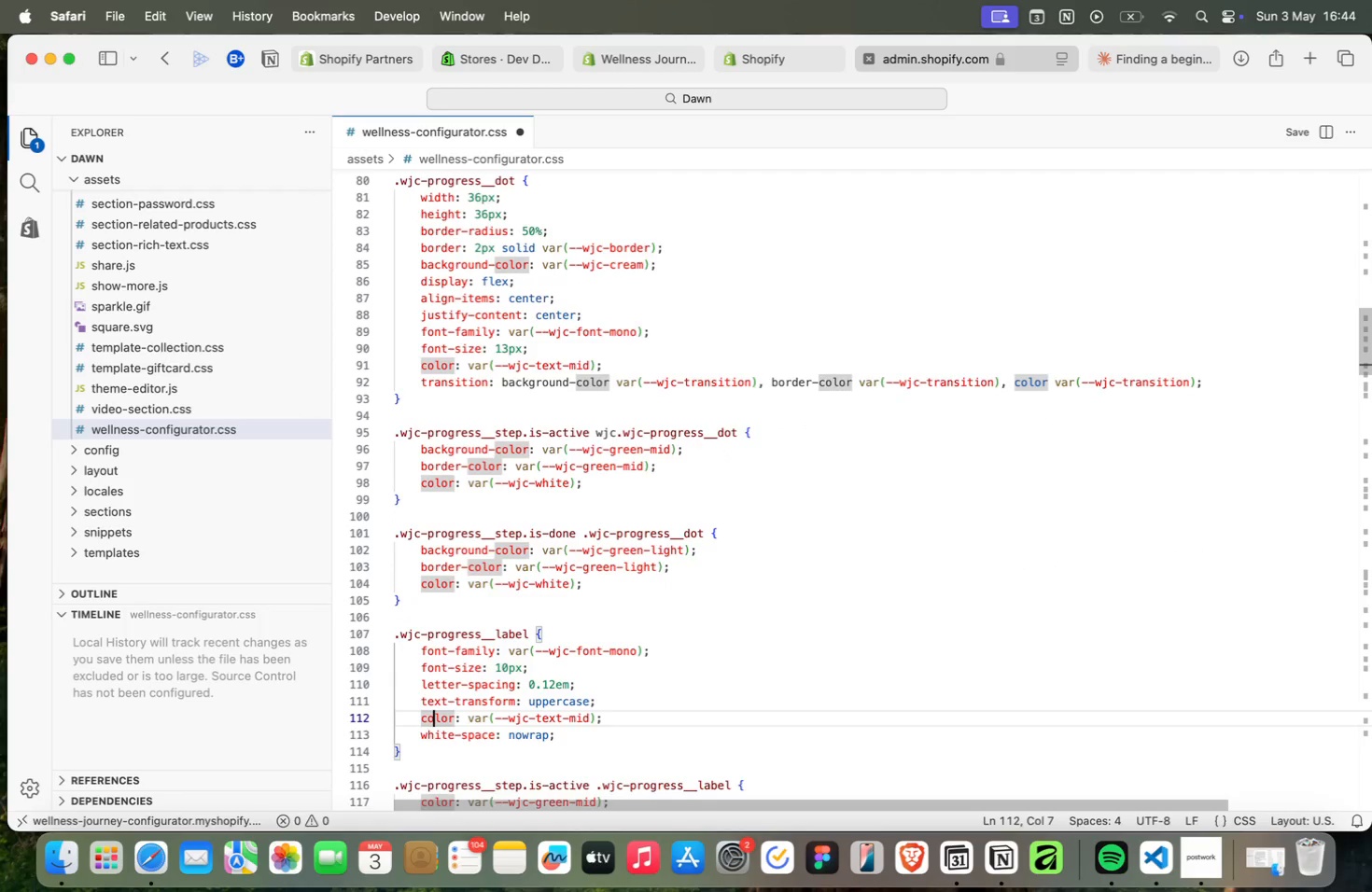 
key(ArrowDown)
 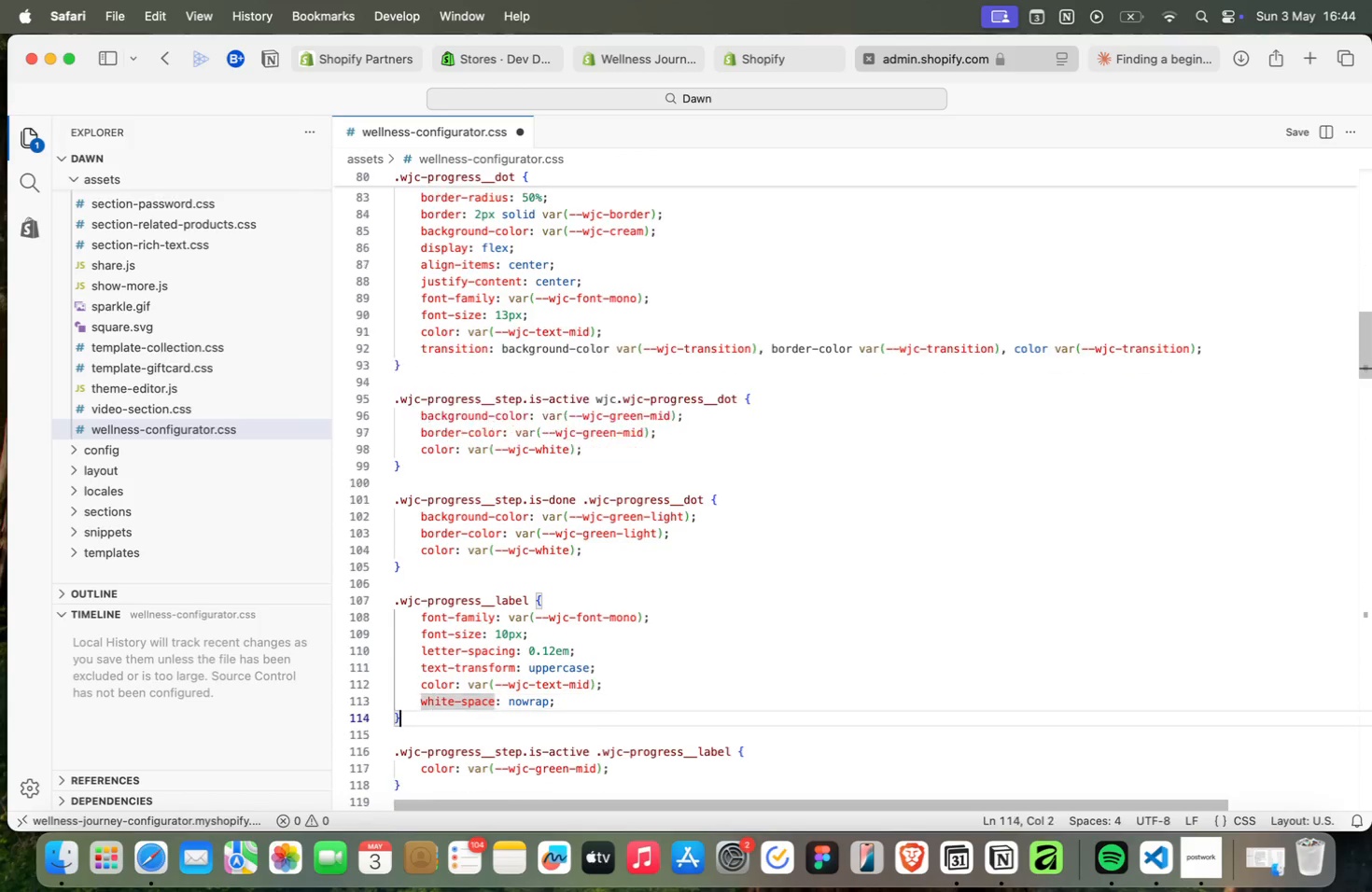 
key(ArrowDown)
 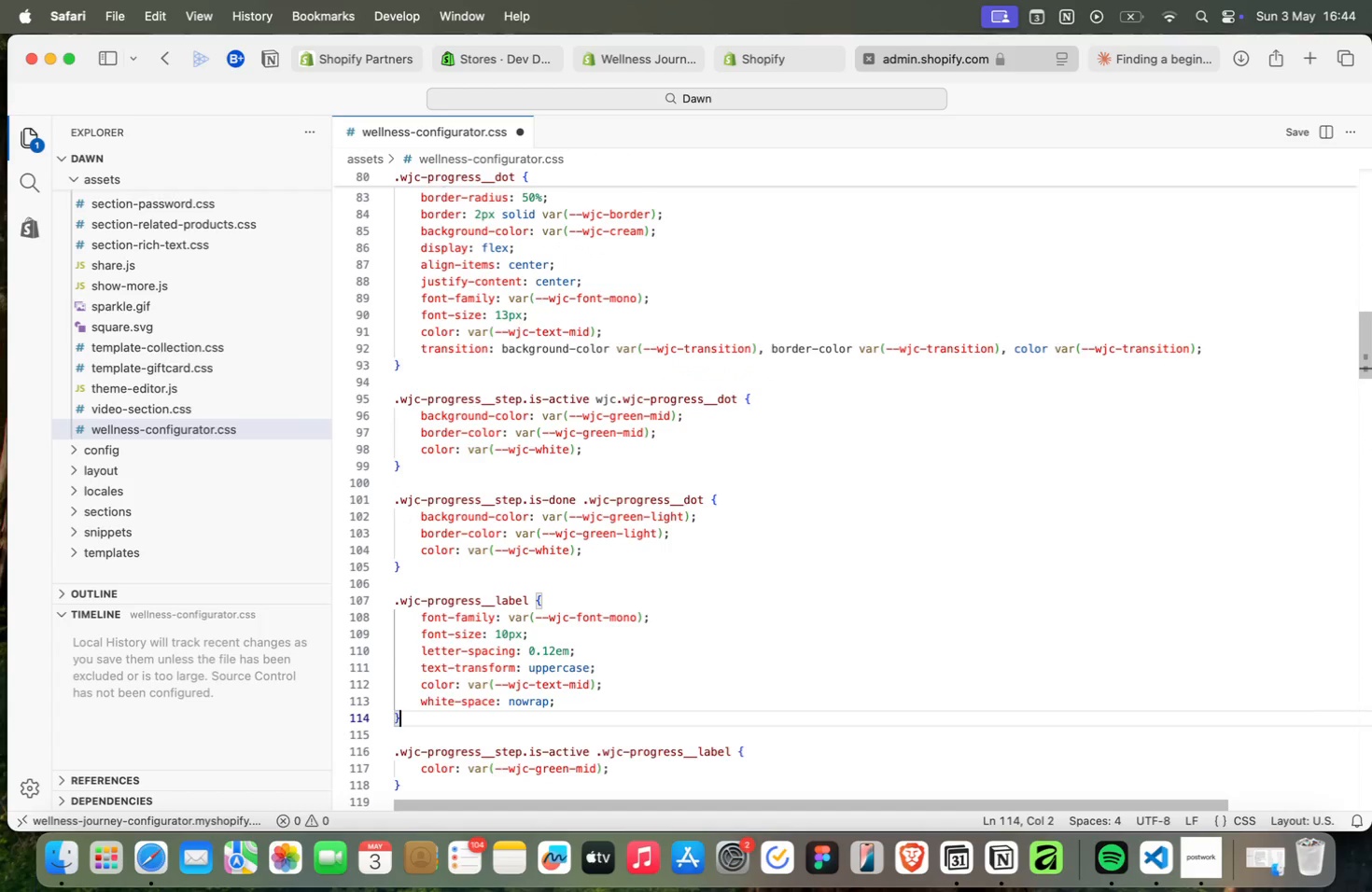 
key(ArrowDown)
 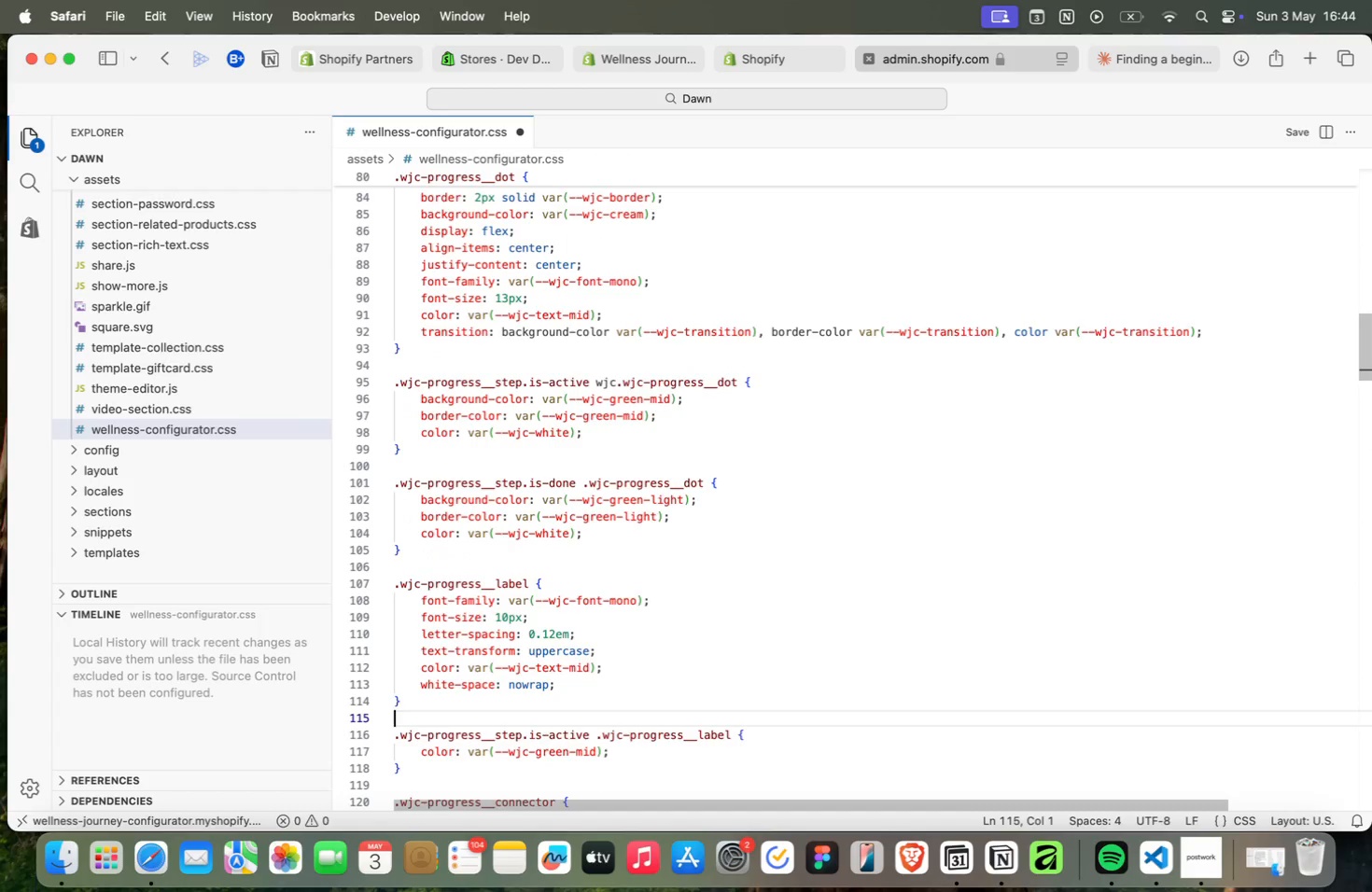 
key(ArrowDown)
 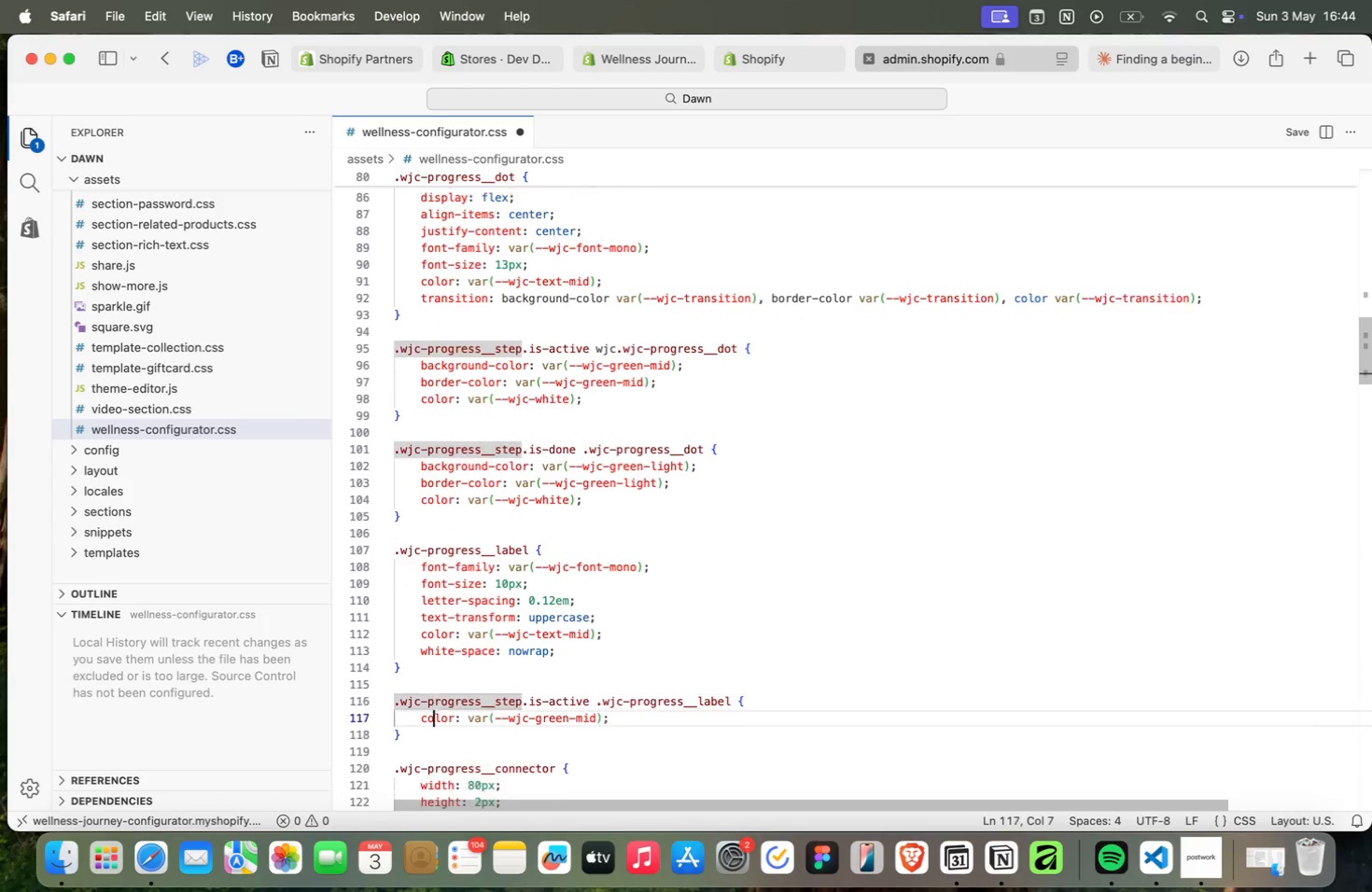 
key(ArrowDown)
 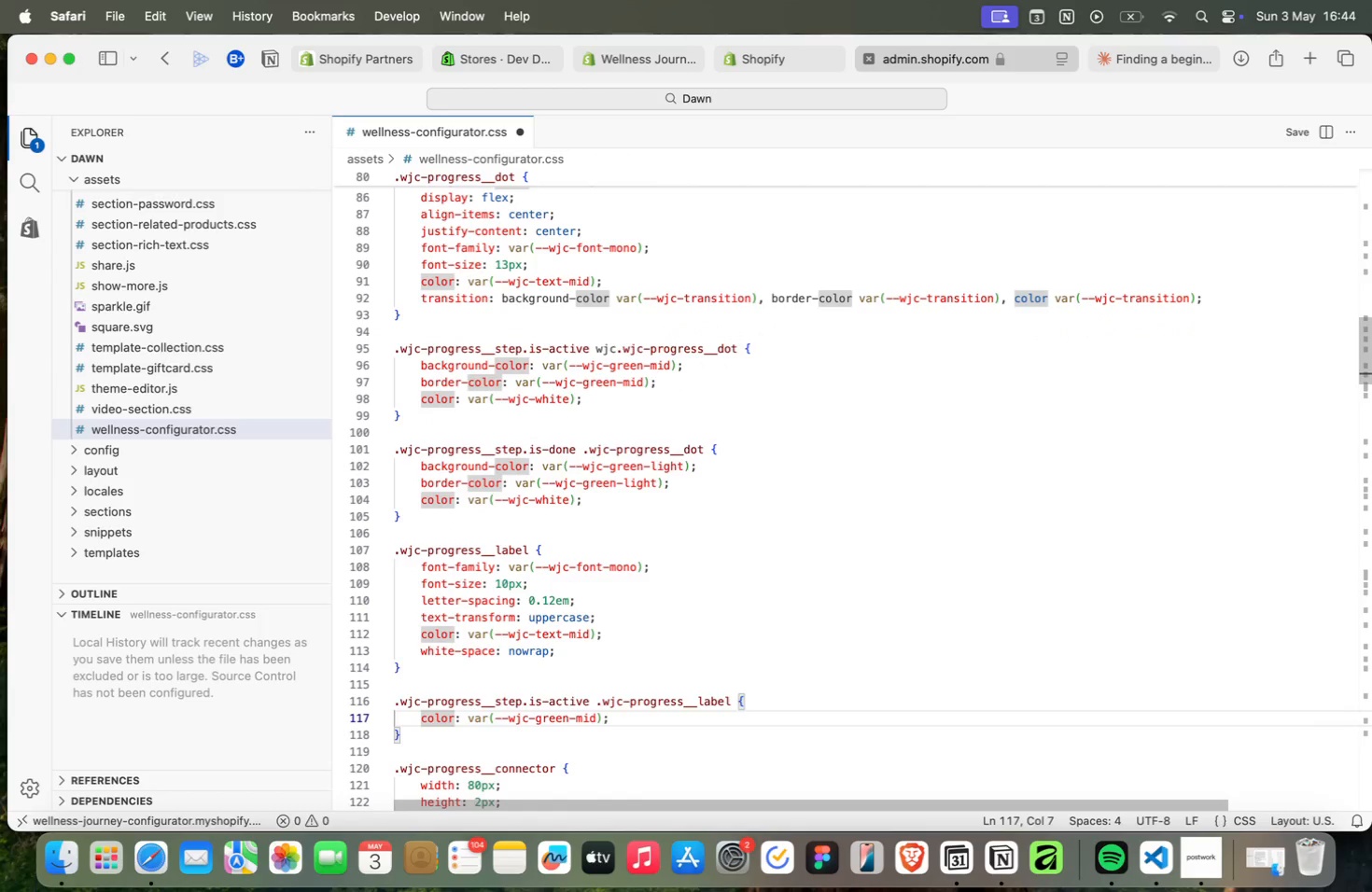 
key(ArrowDown)
 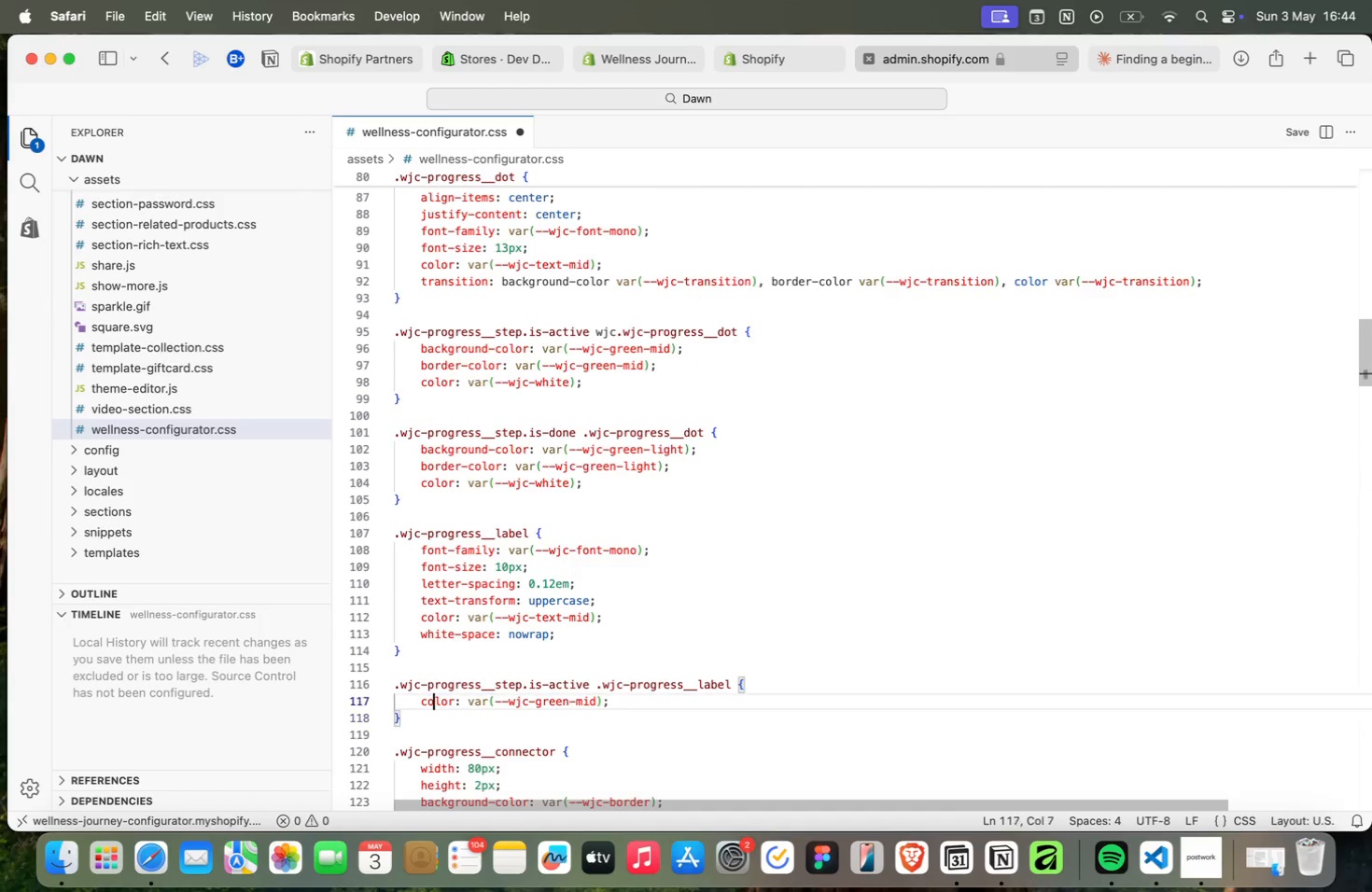 
key(ArrowUp)
 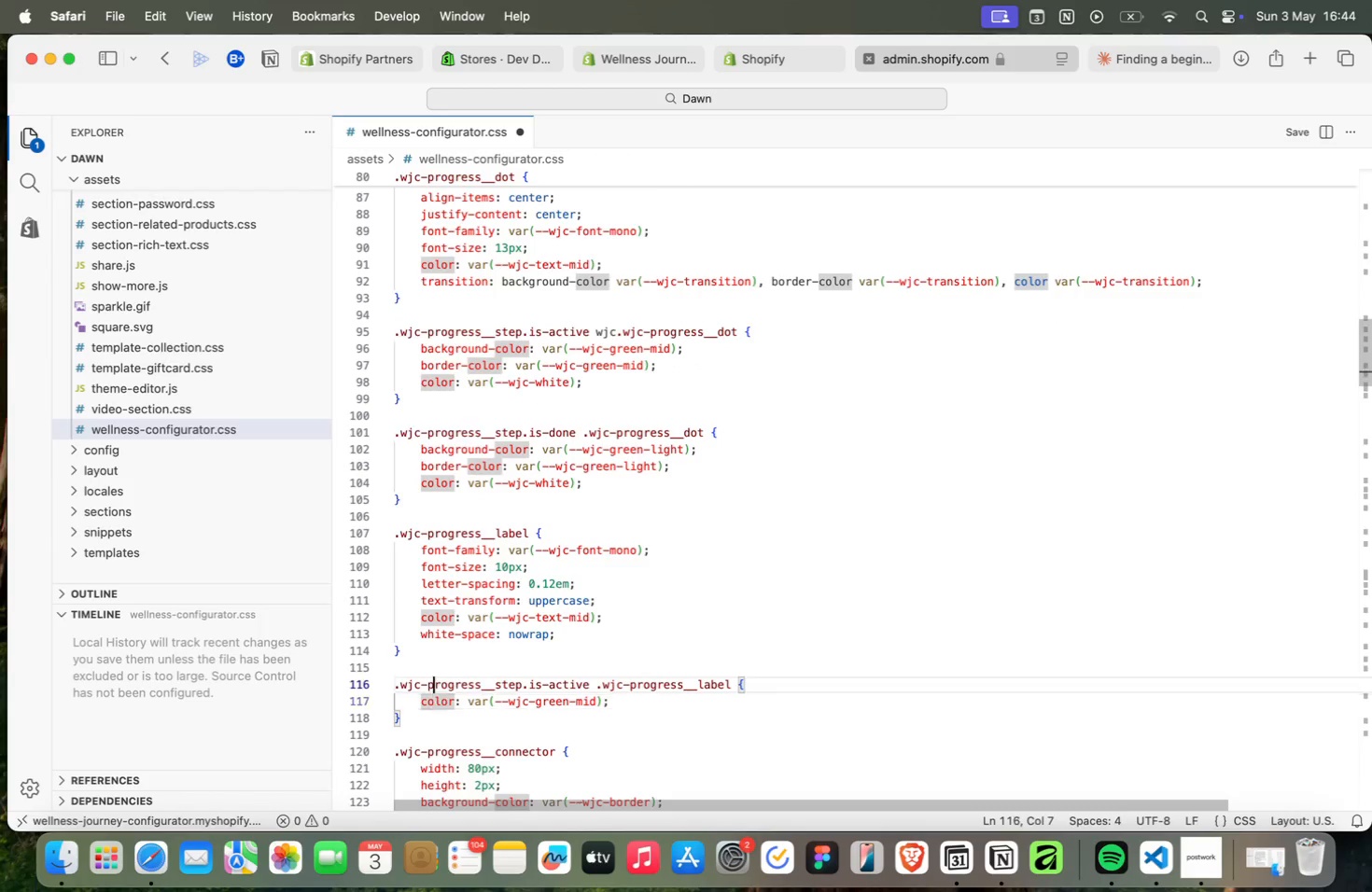 
key(ArrowUp)
 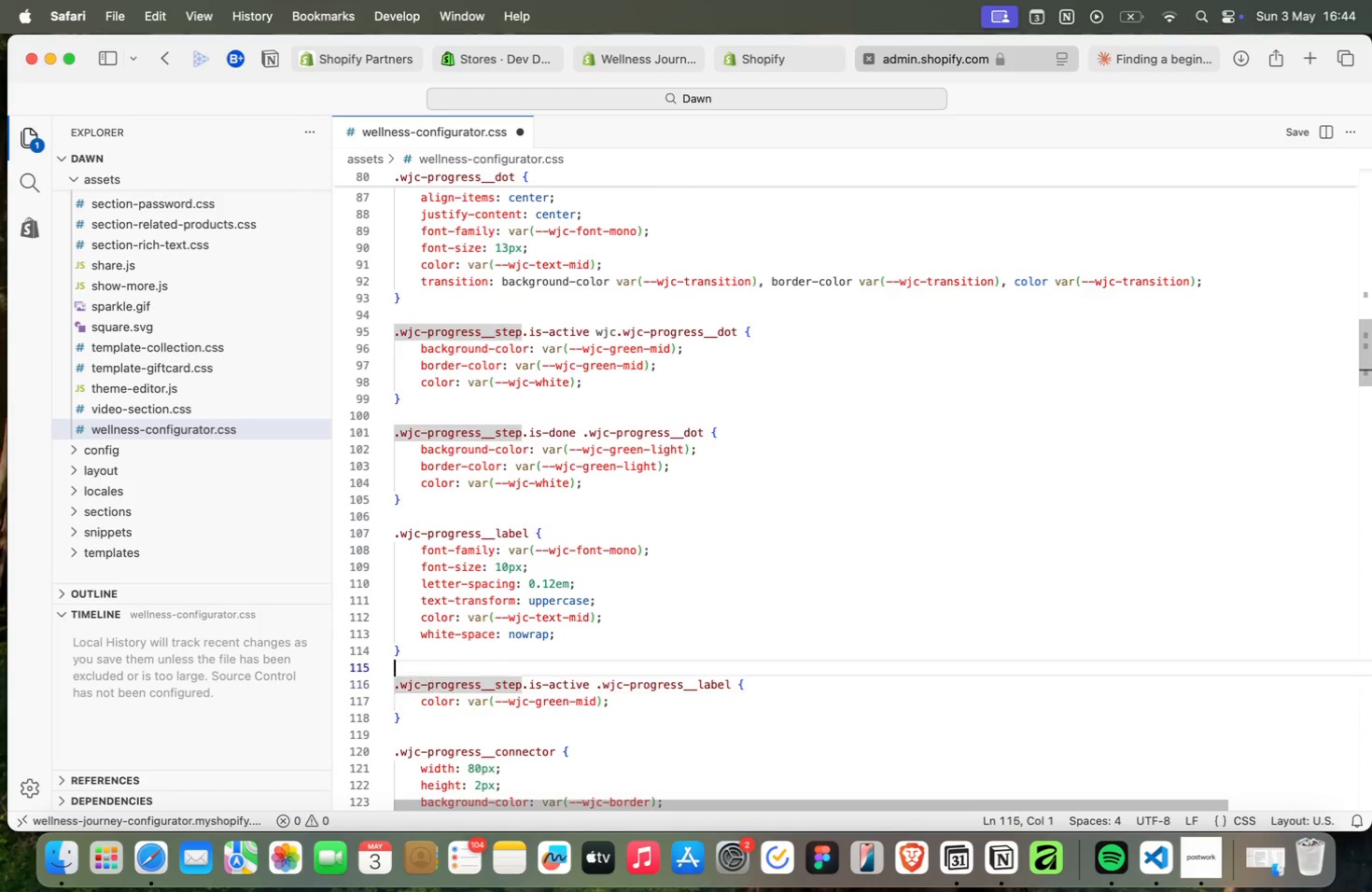 
key(ArrowUp)
 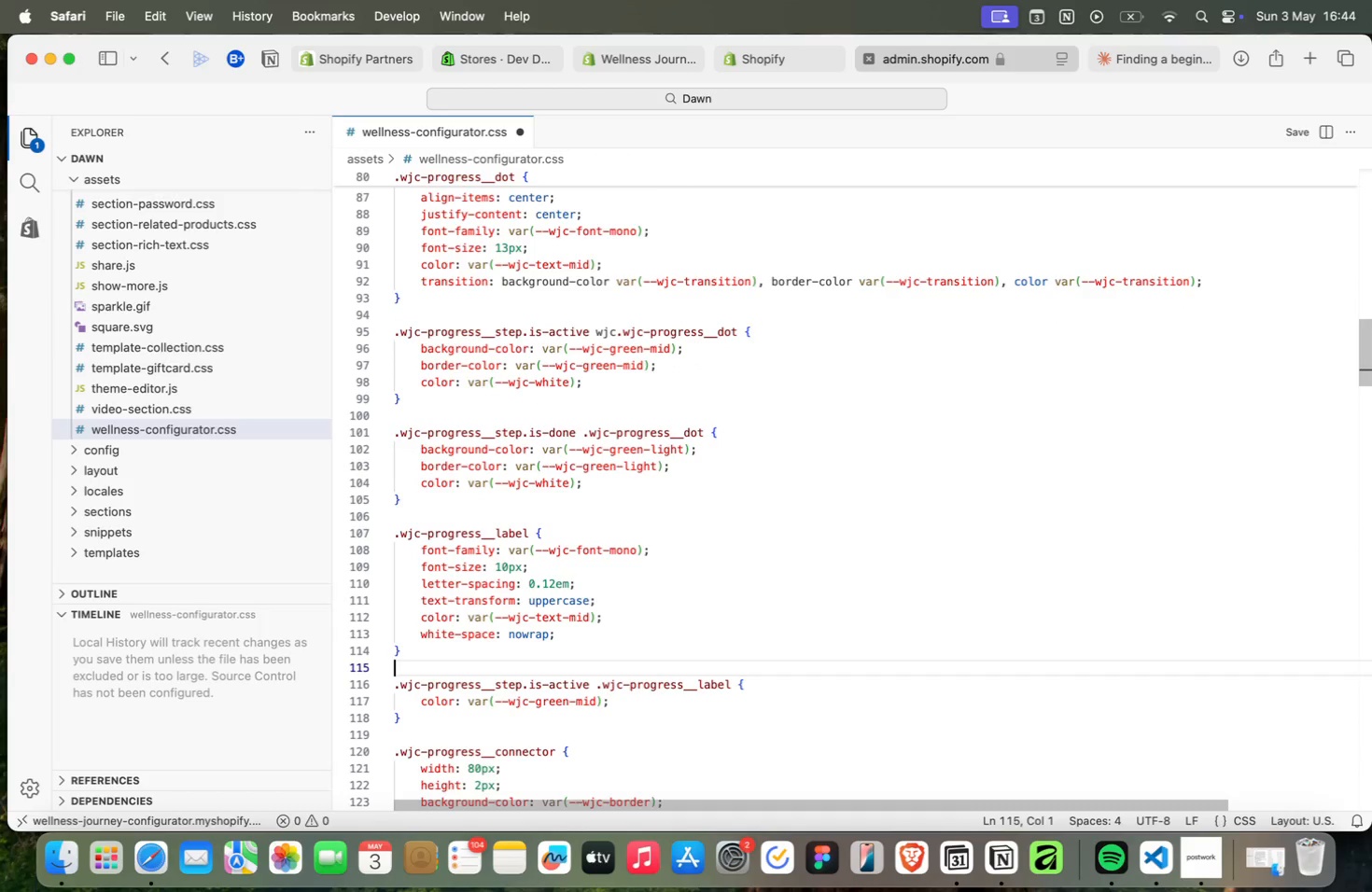 
key(ArrowUp)
 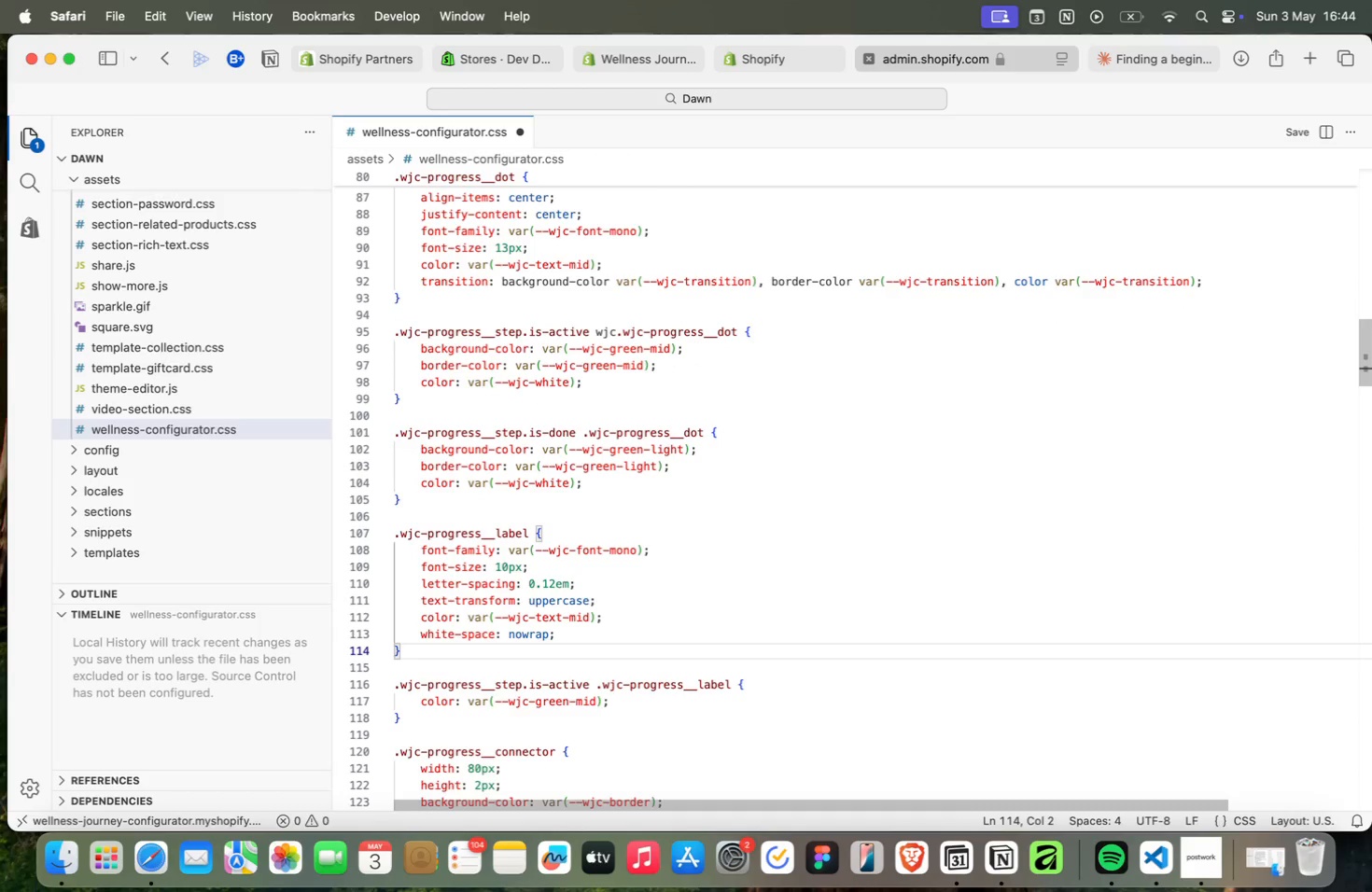 
key(ArrowDown)
 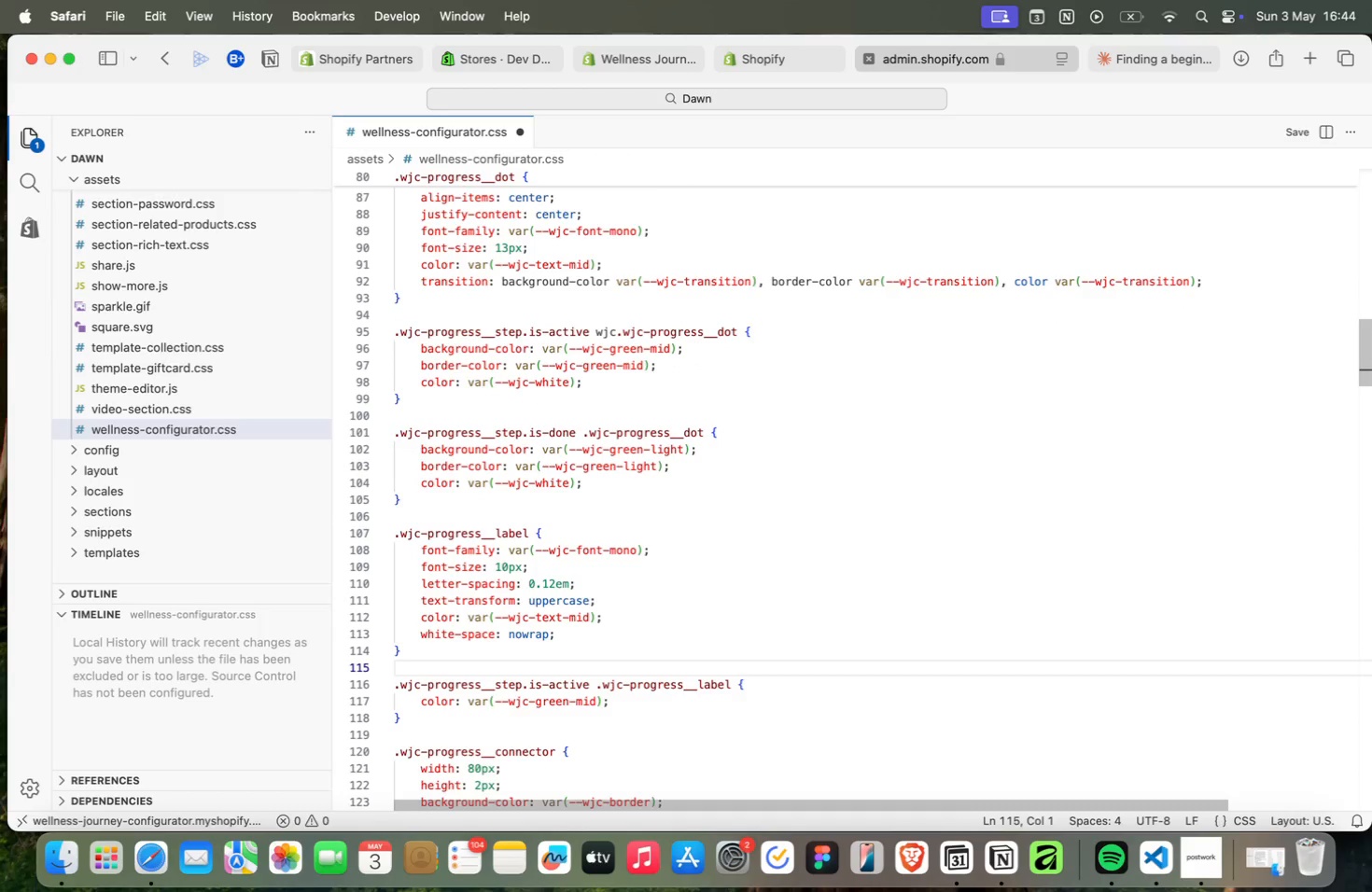 
key(ArrowDown)
 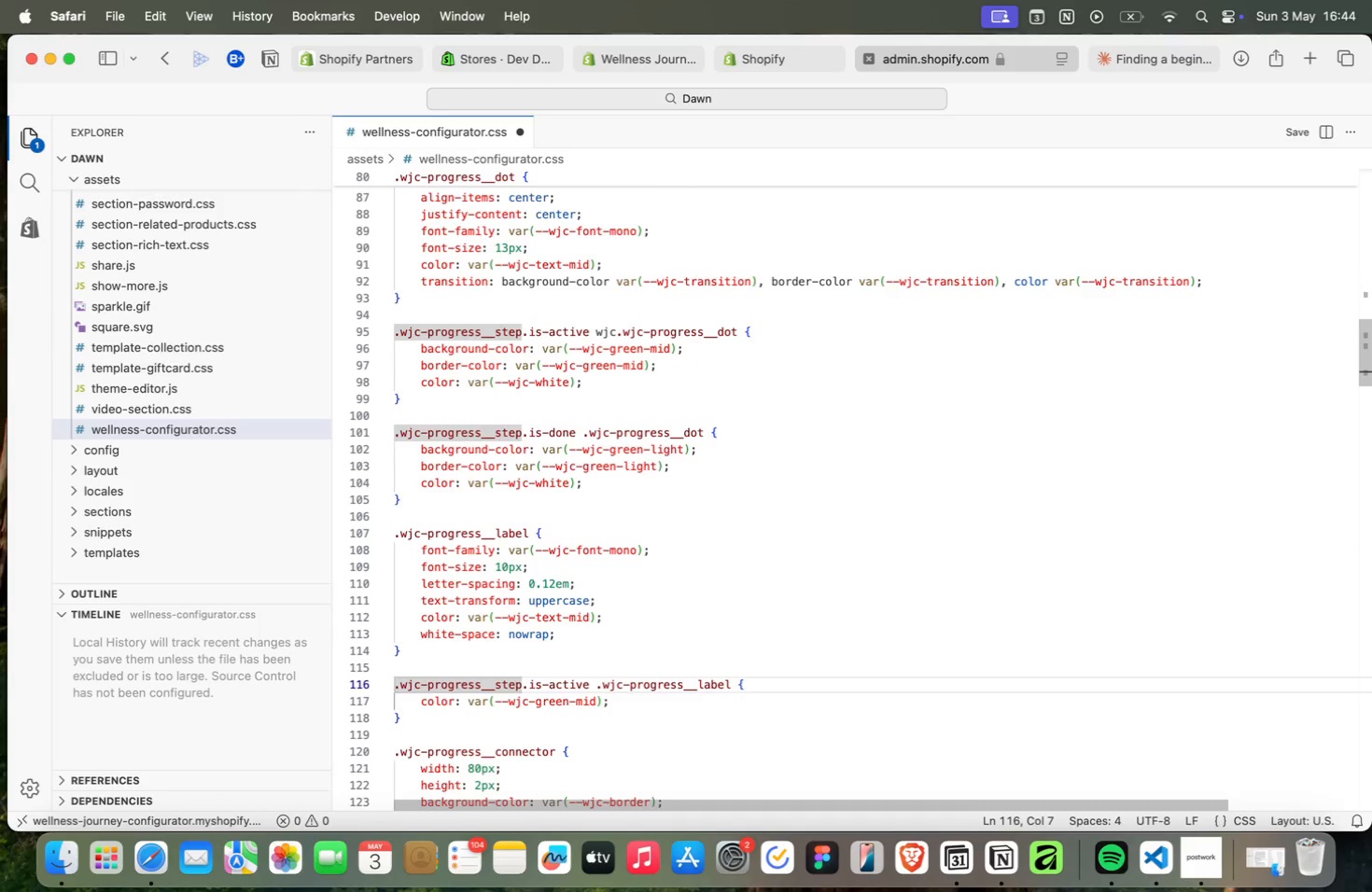 
key(ArrowUp)
 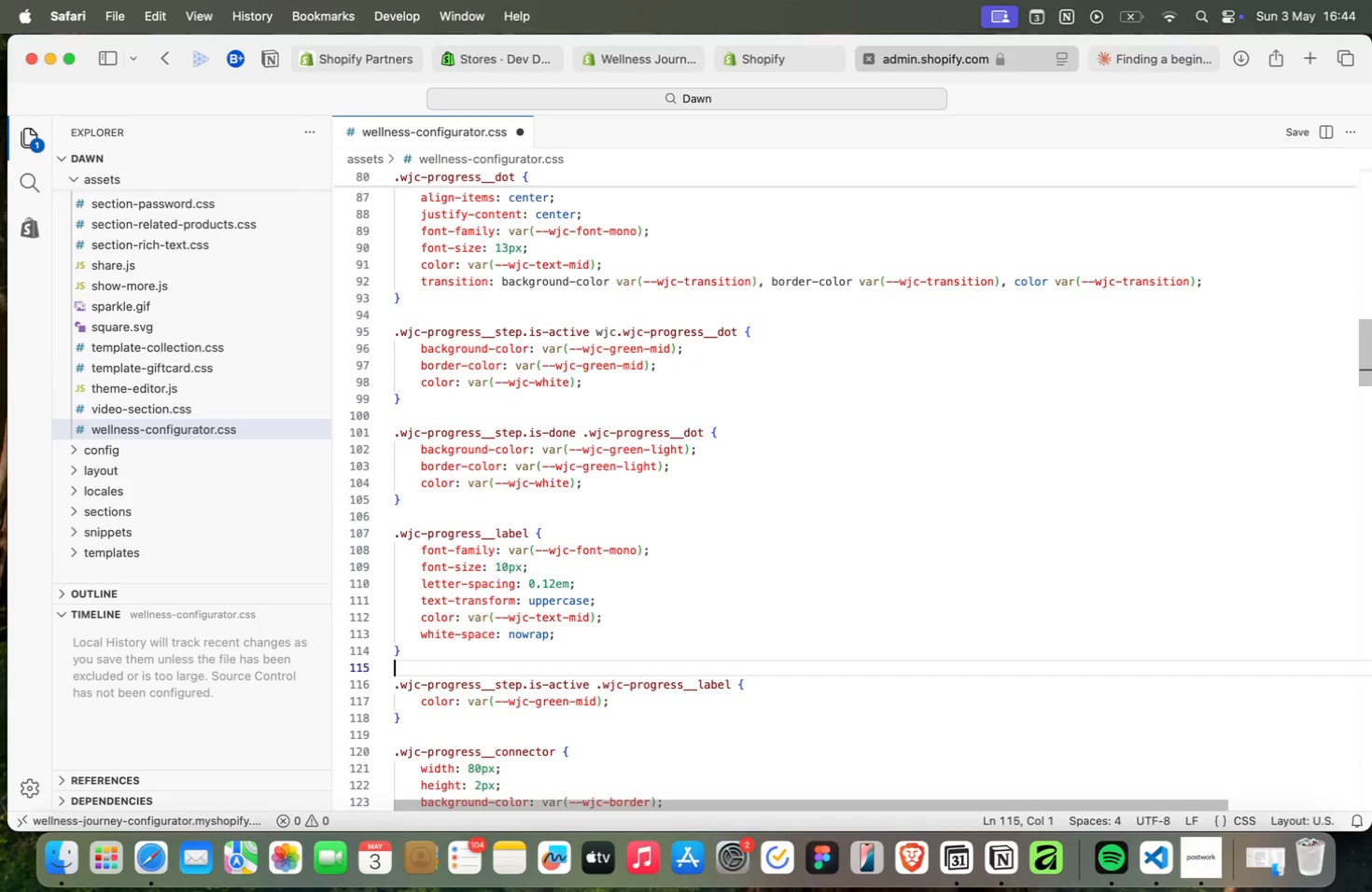 
key(ArrowDown)
 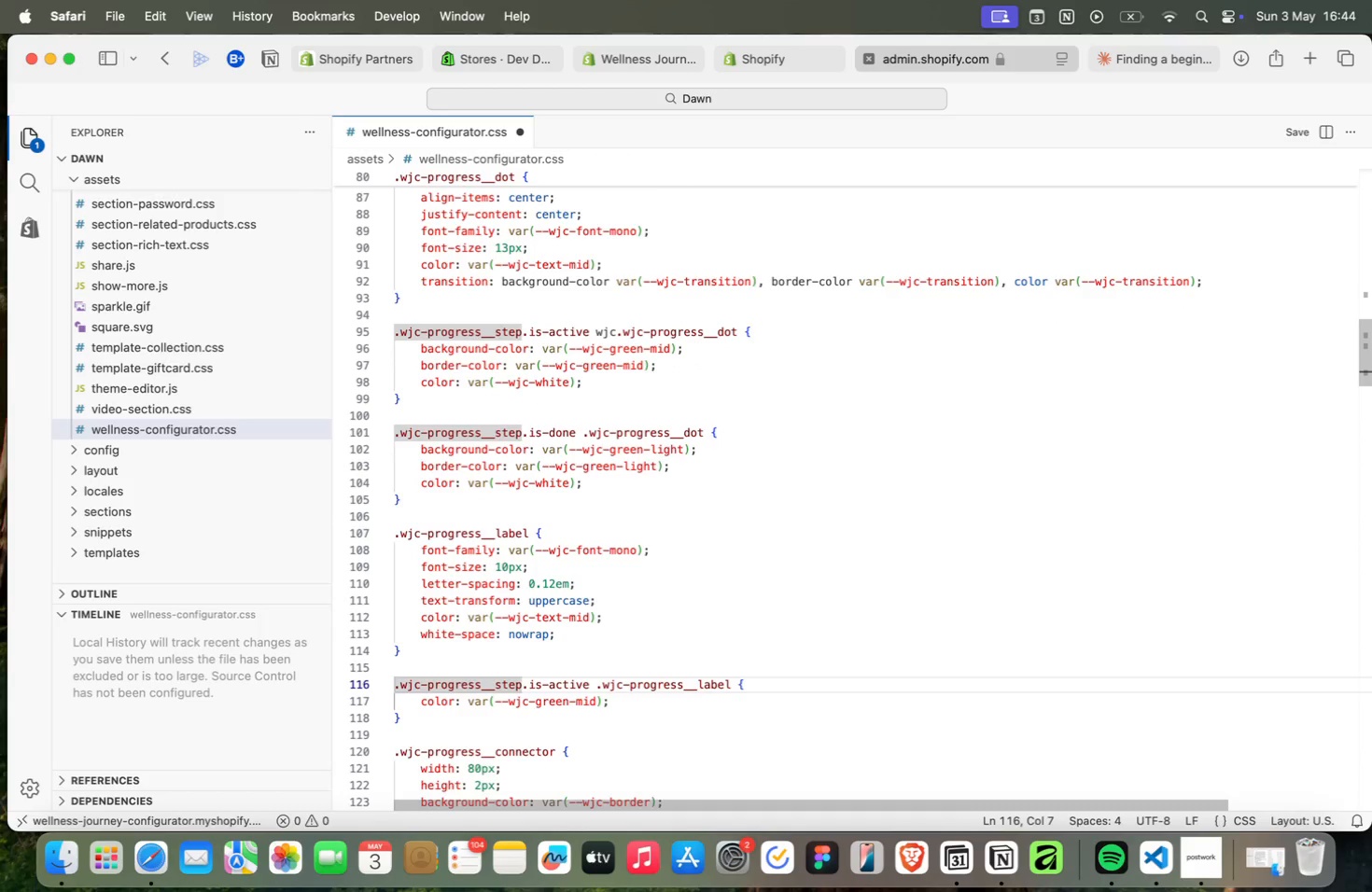 
key(ArrowUp)
 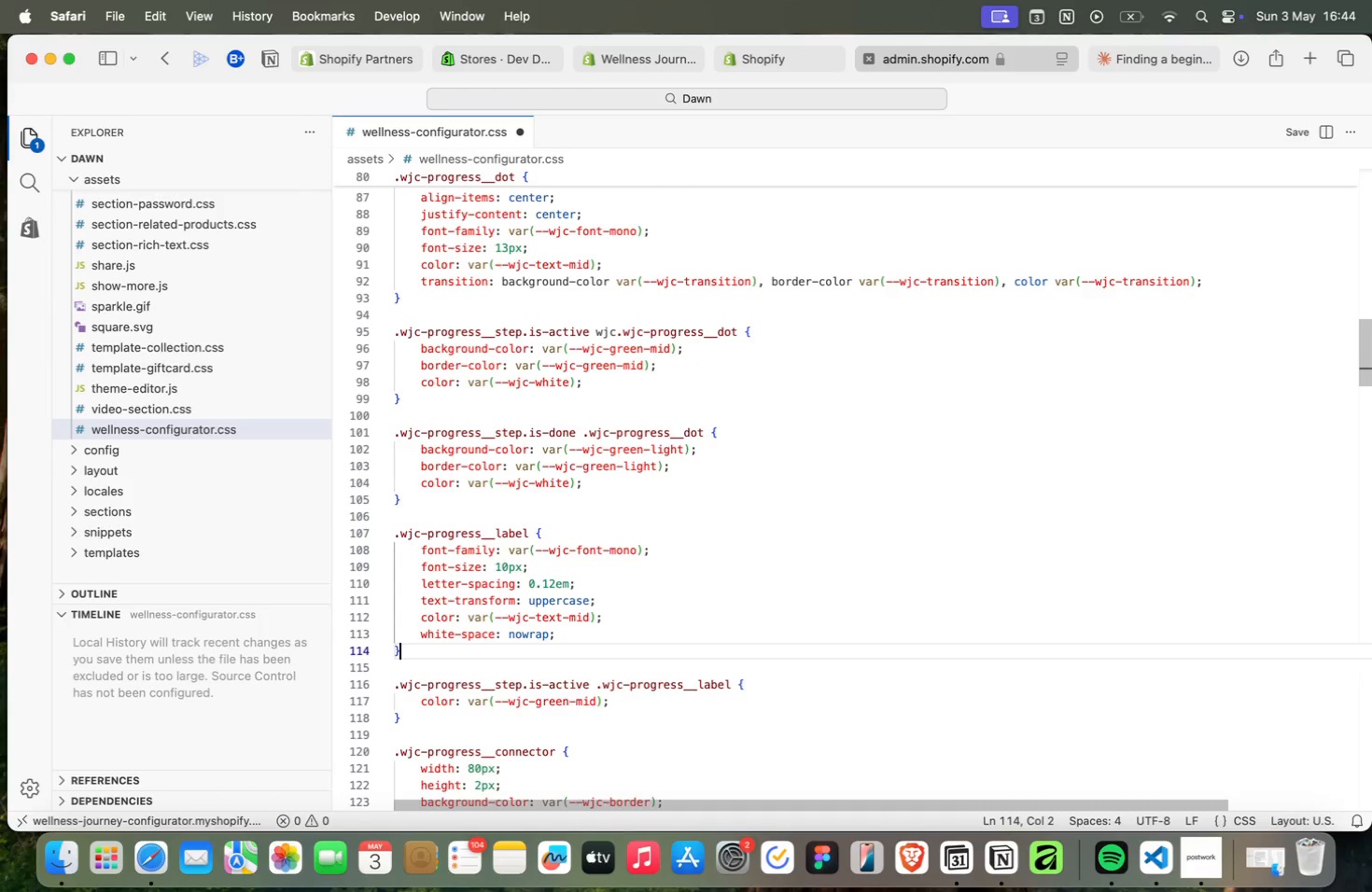 
key(ArrowUp)
 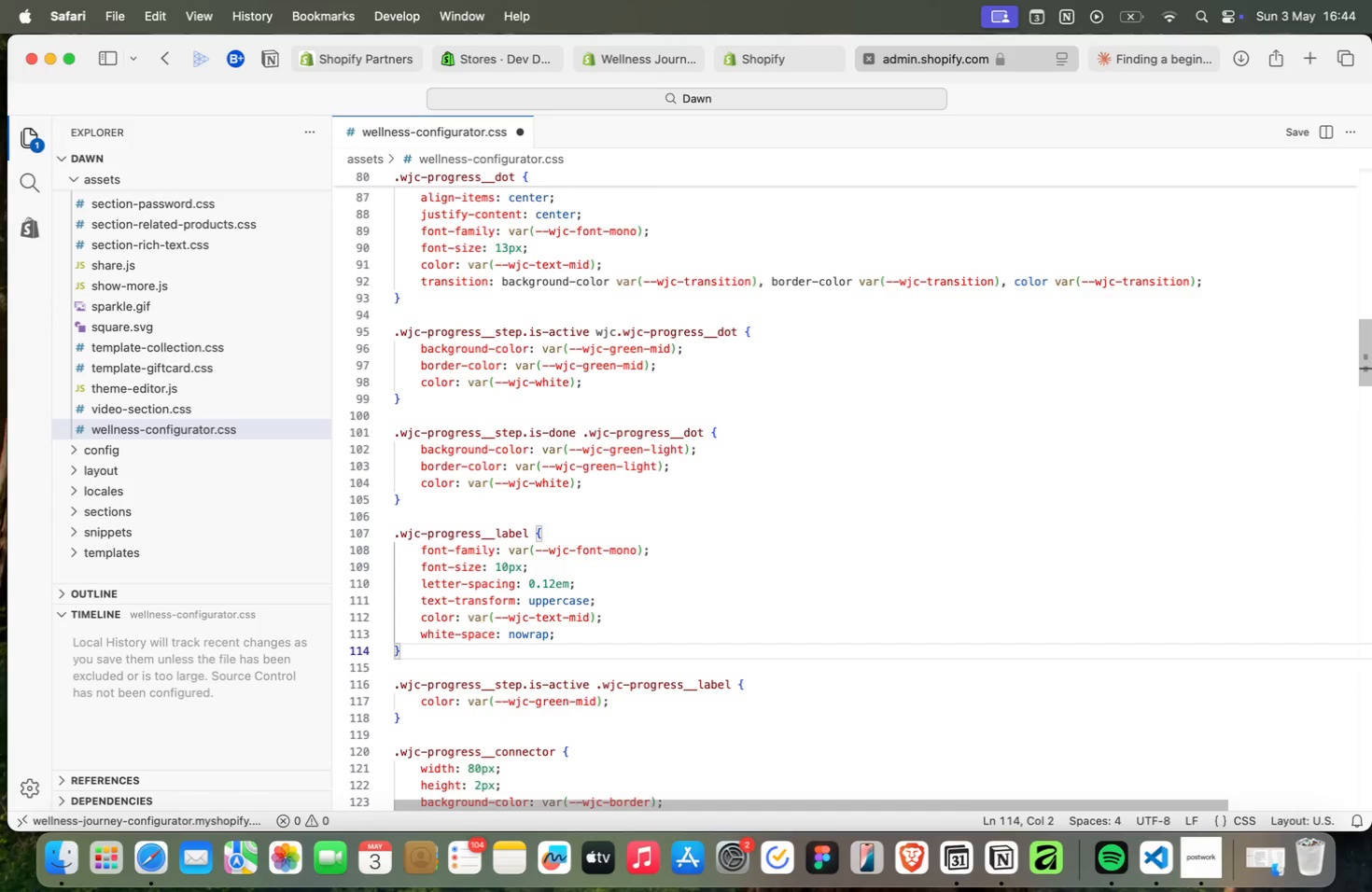 
key(ArrowUp)
 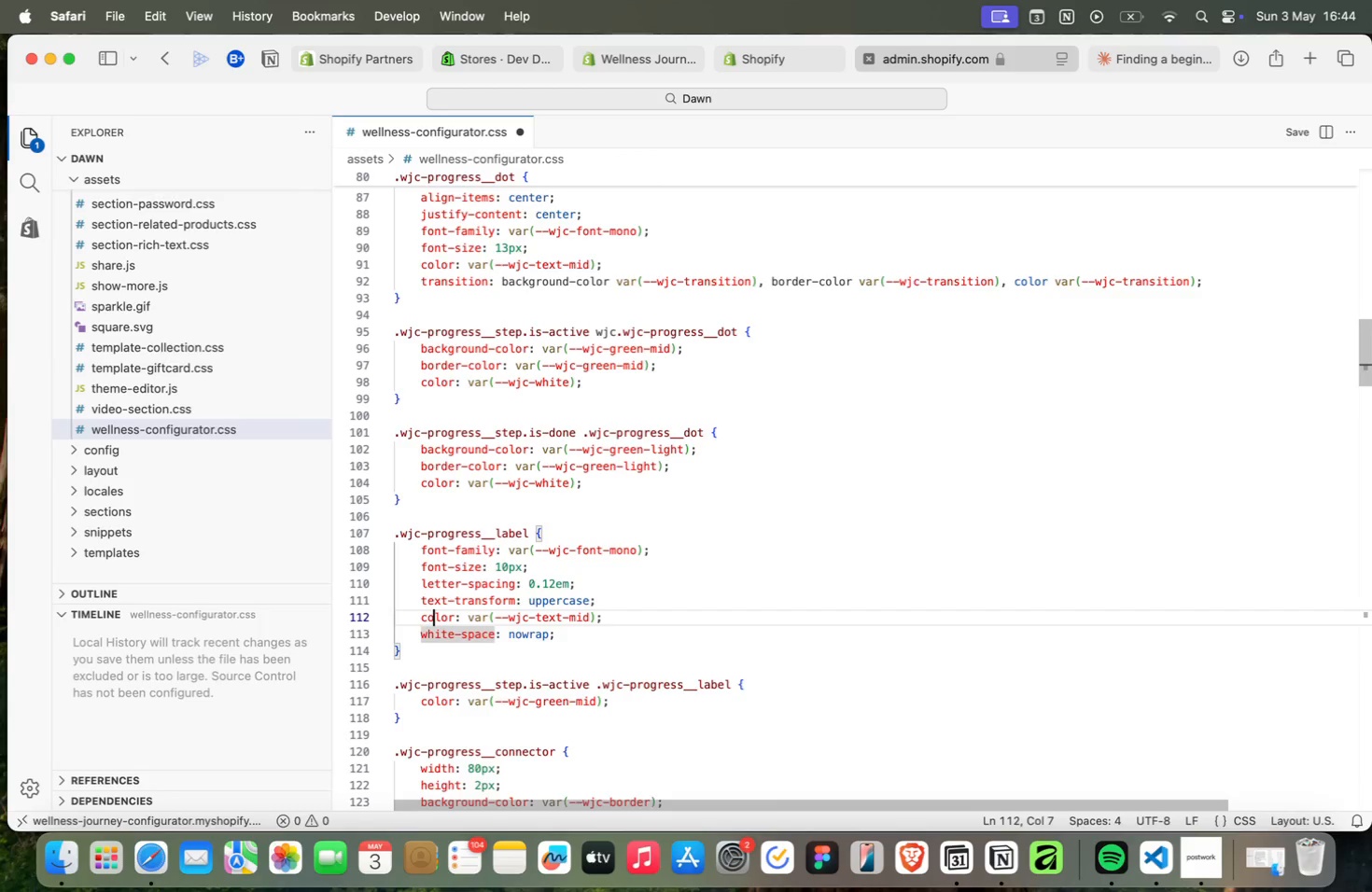 
key(ArrowUp)
 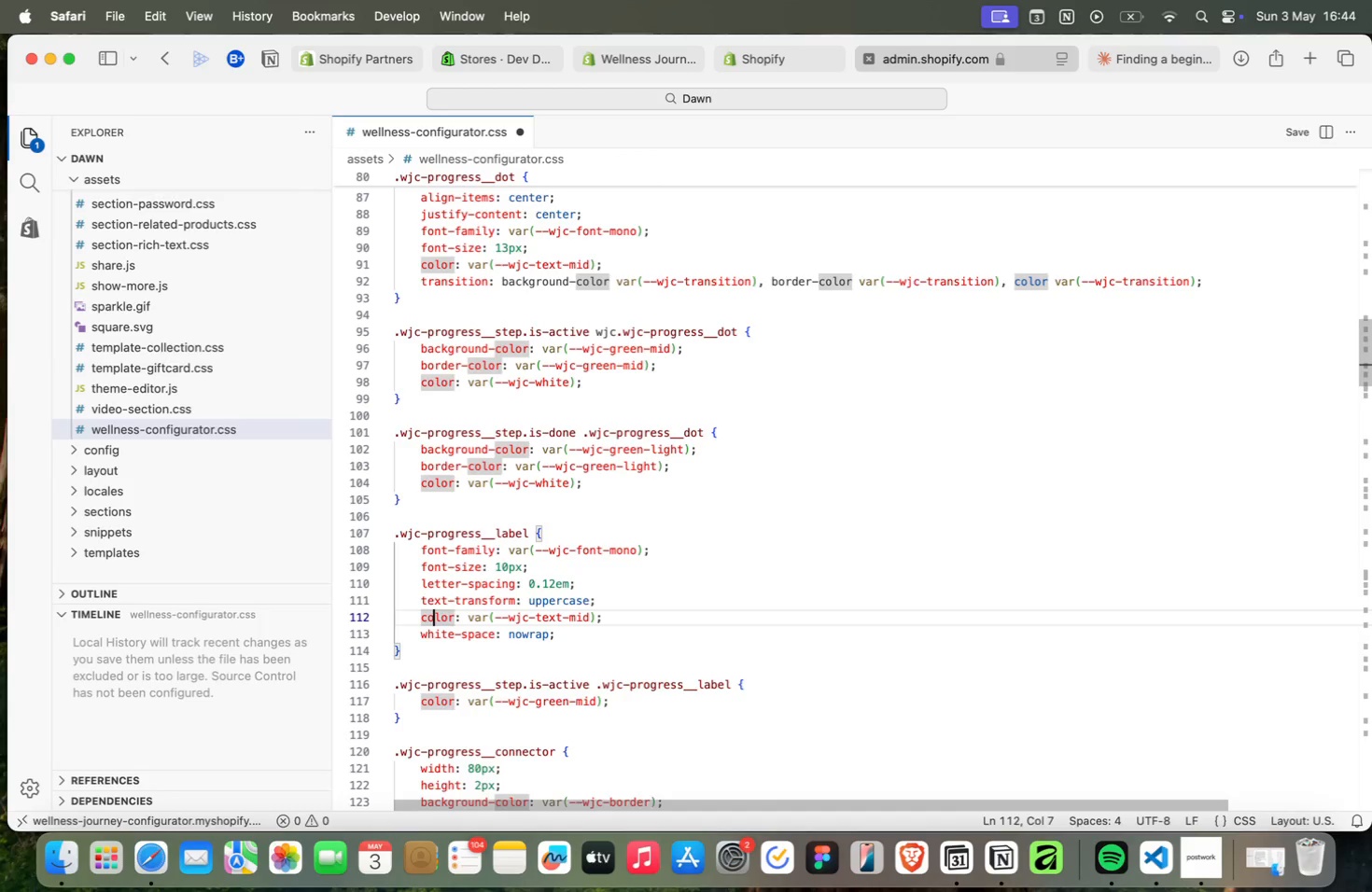 
key(ArrowUp)
 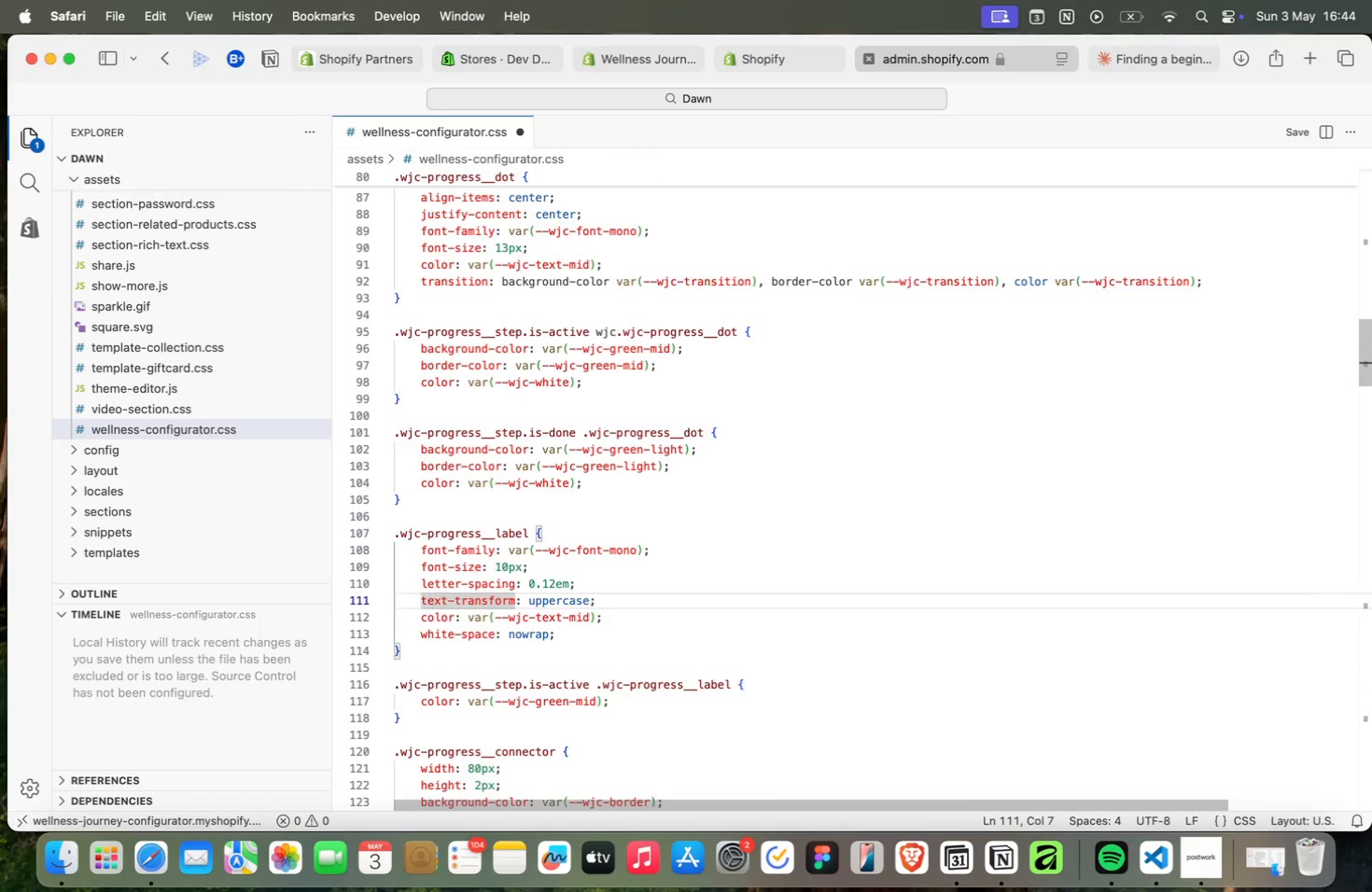 
key(ArrowUp)
 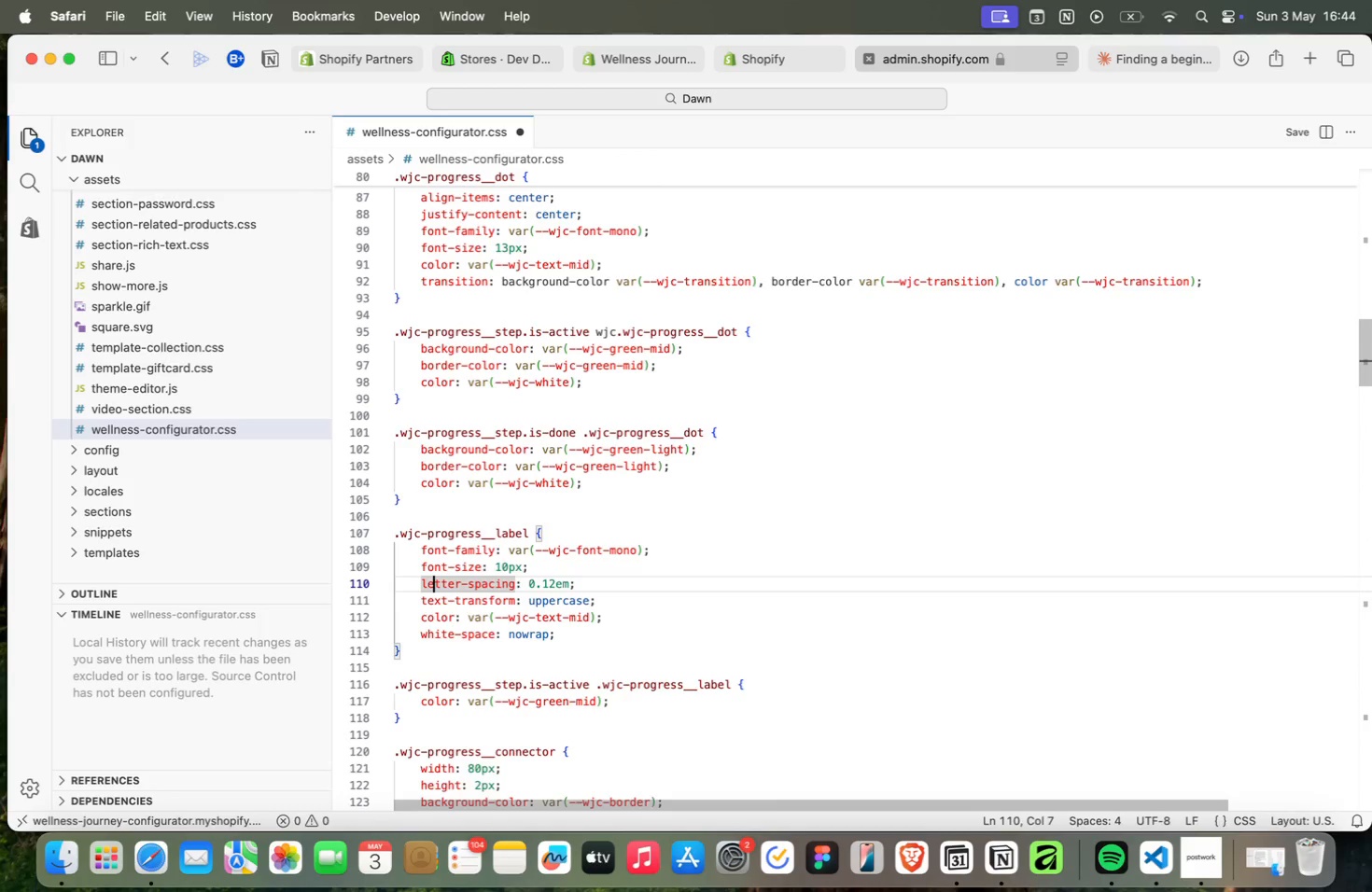 
key(ArrowDown)
 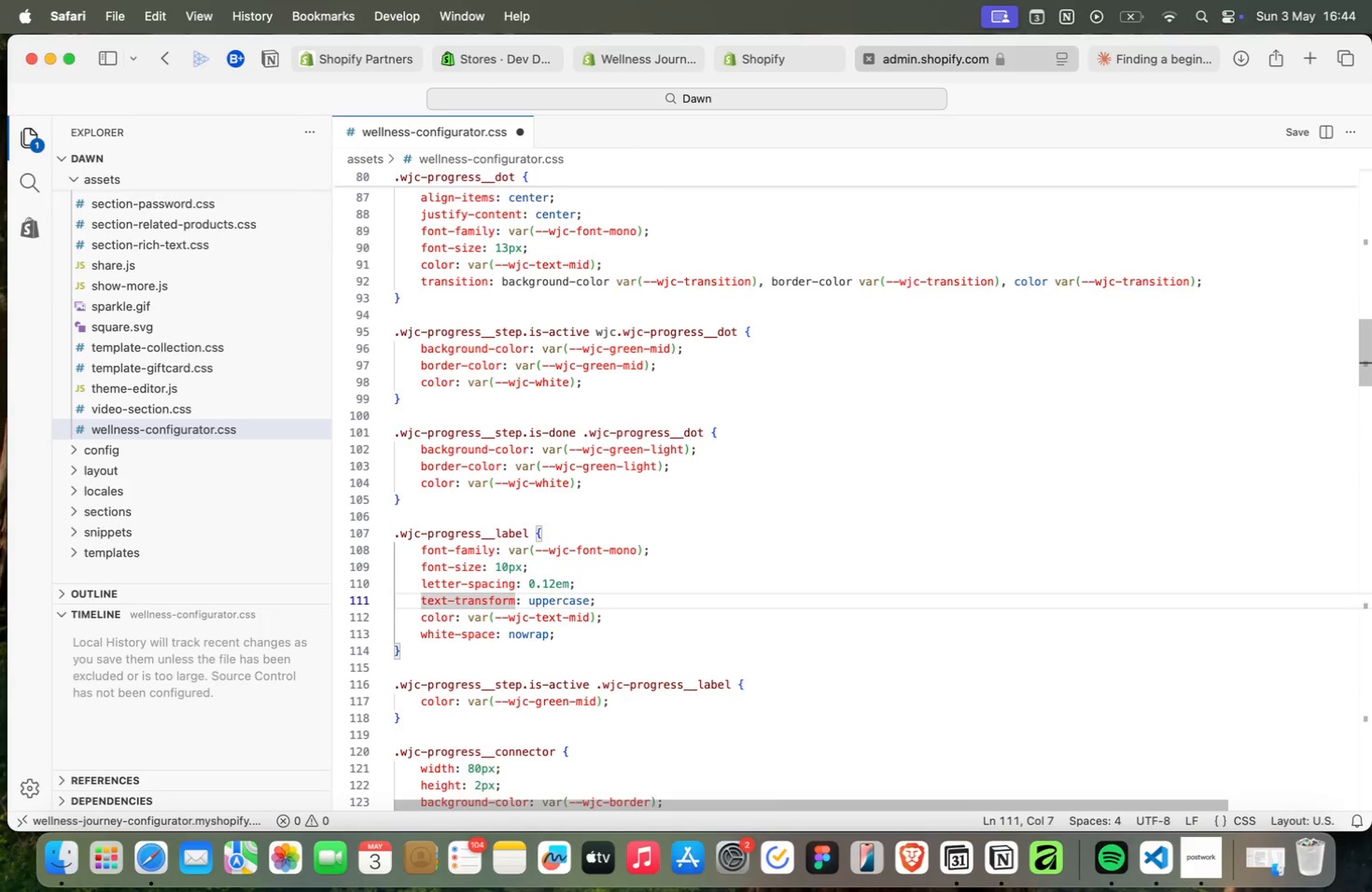 
key(ArrowDown)
 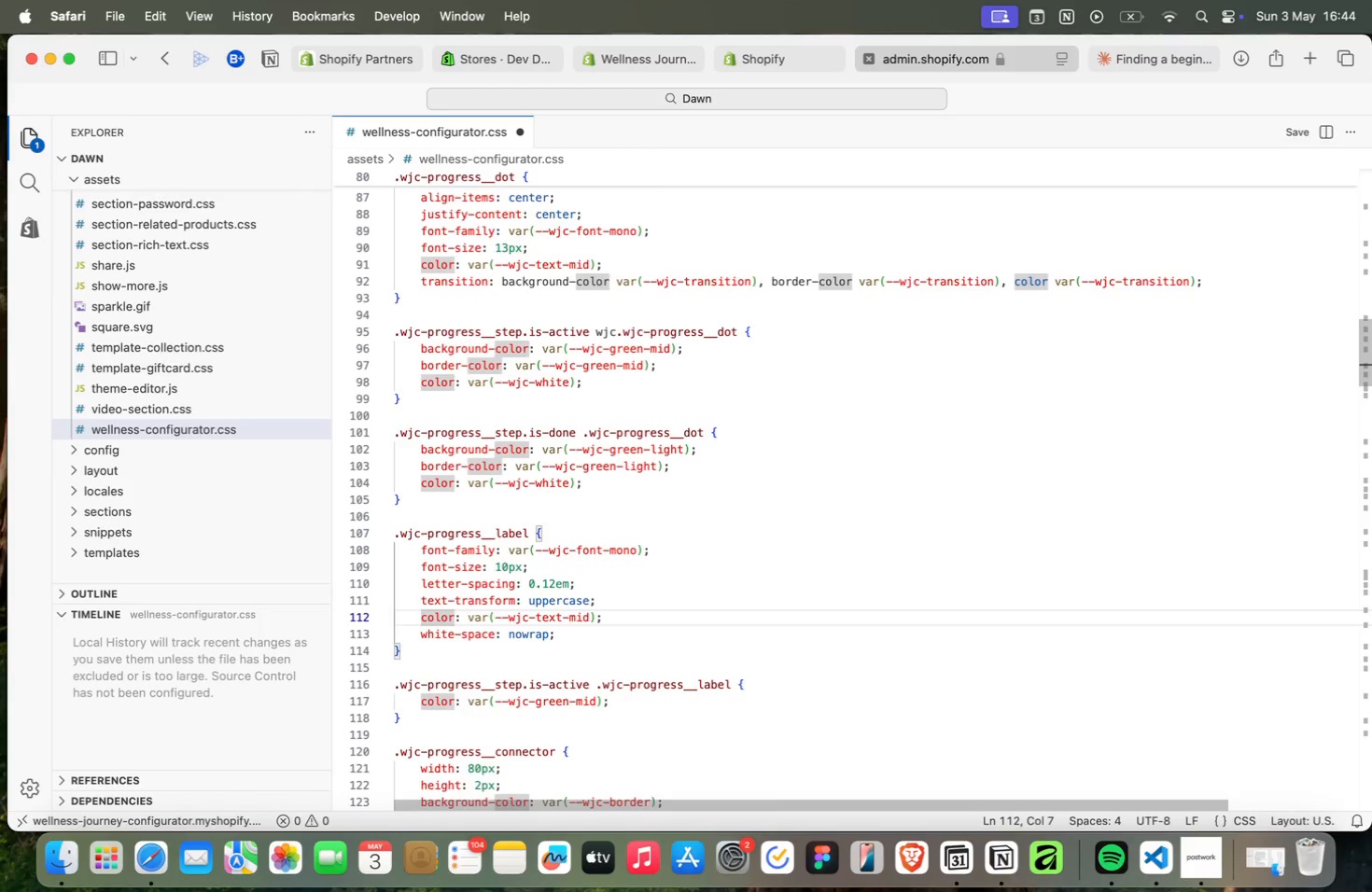 
key(ArrowUp)
 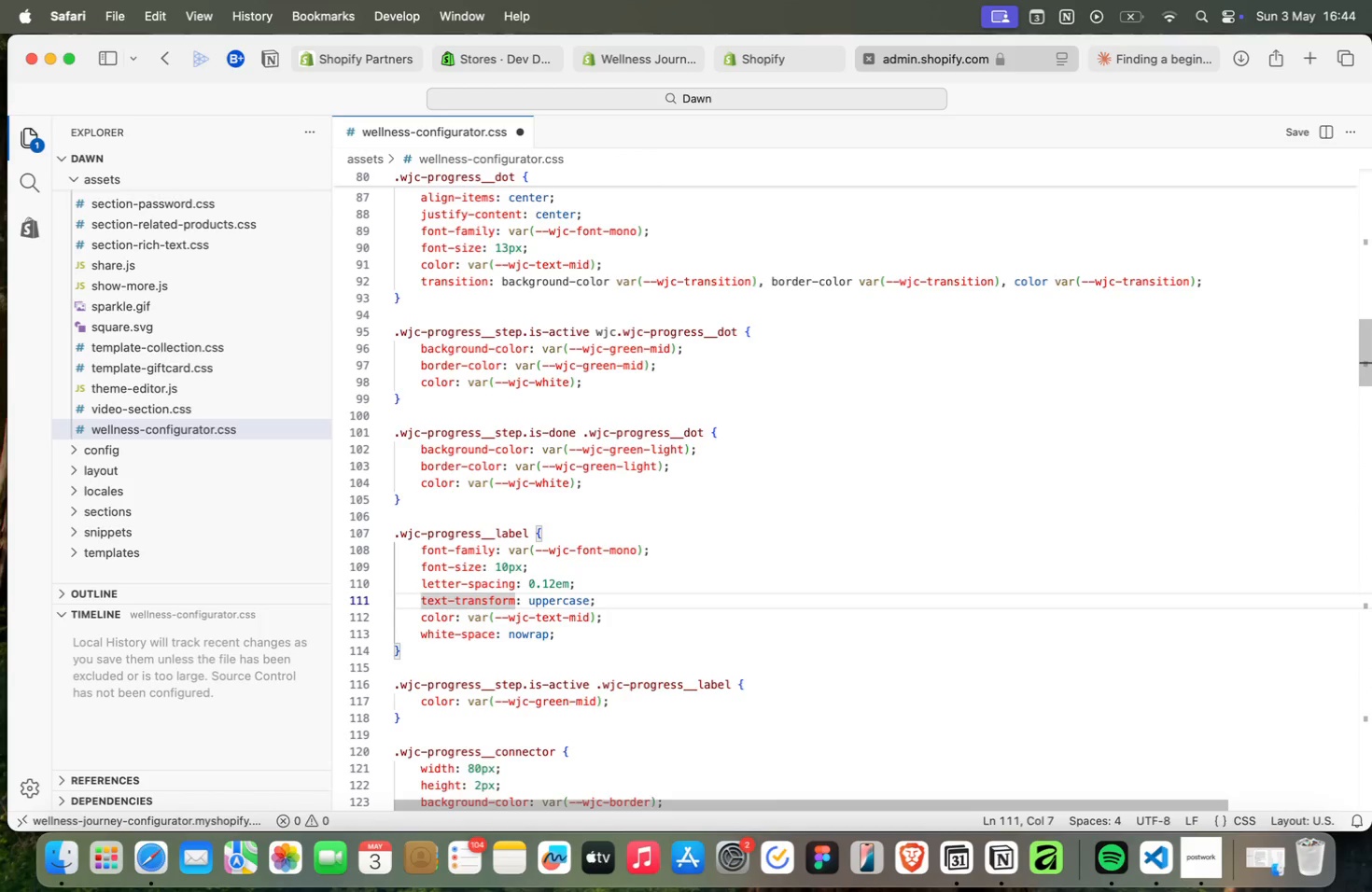 
key(ArrowDown)
 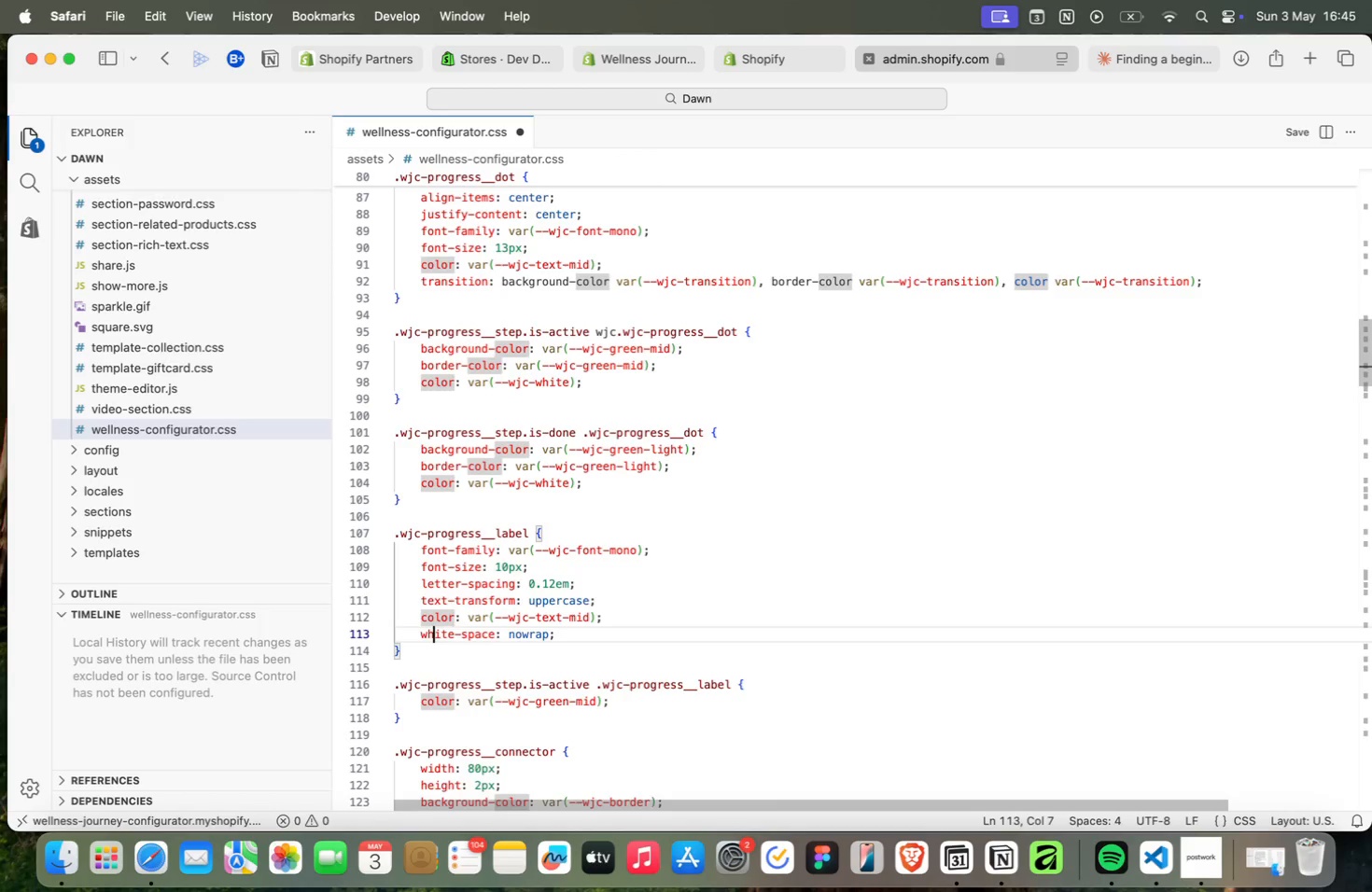 
key(ArrowDown)
 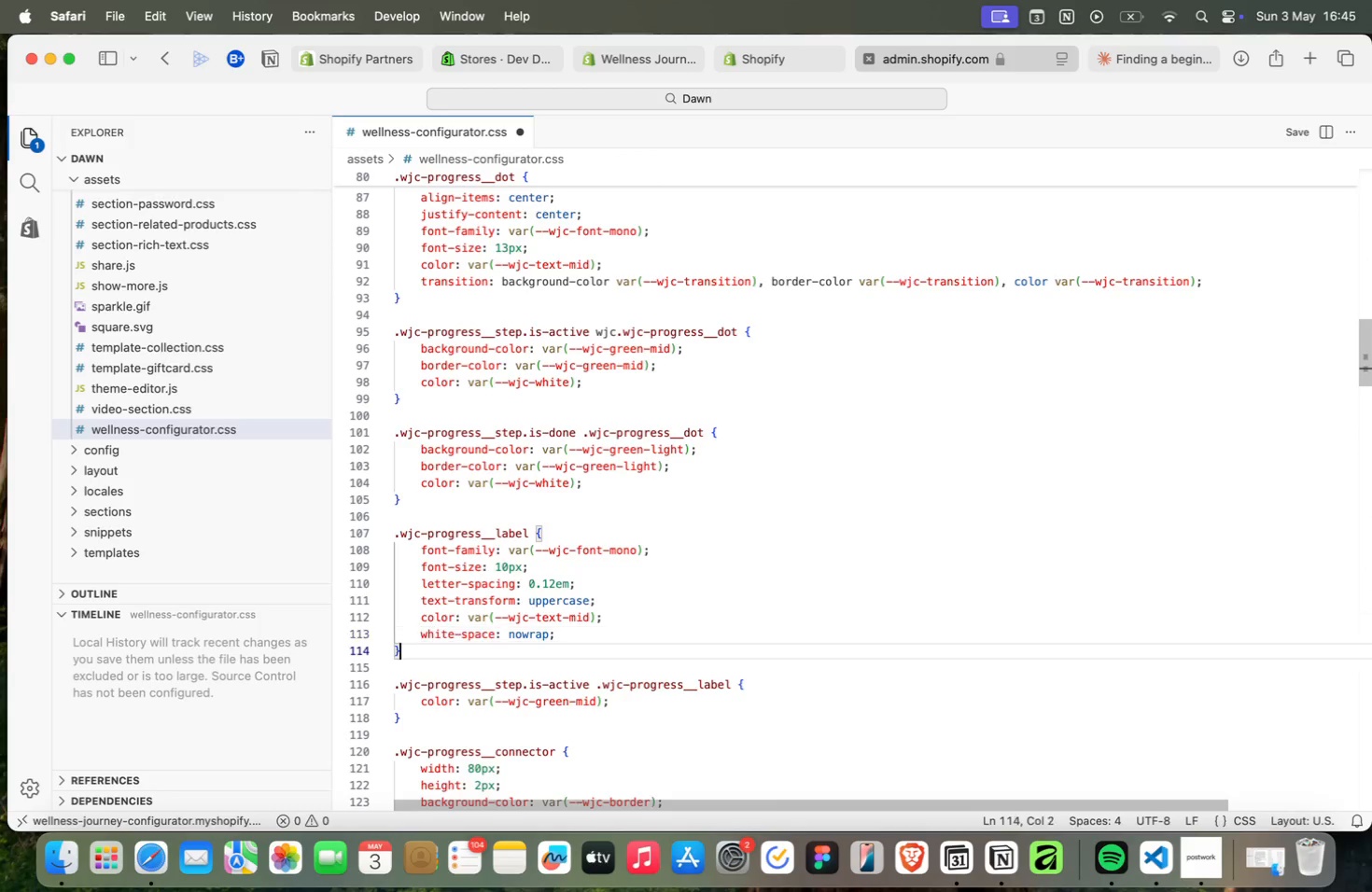 
key(ArrowDown)
 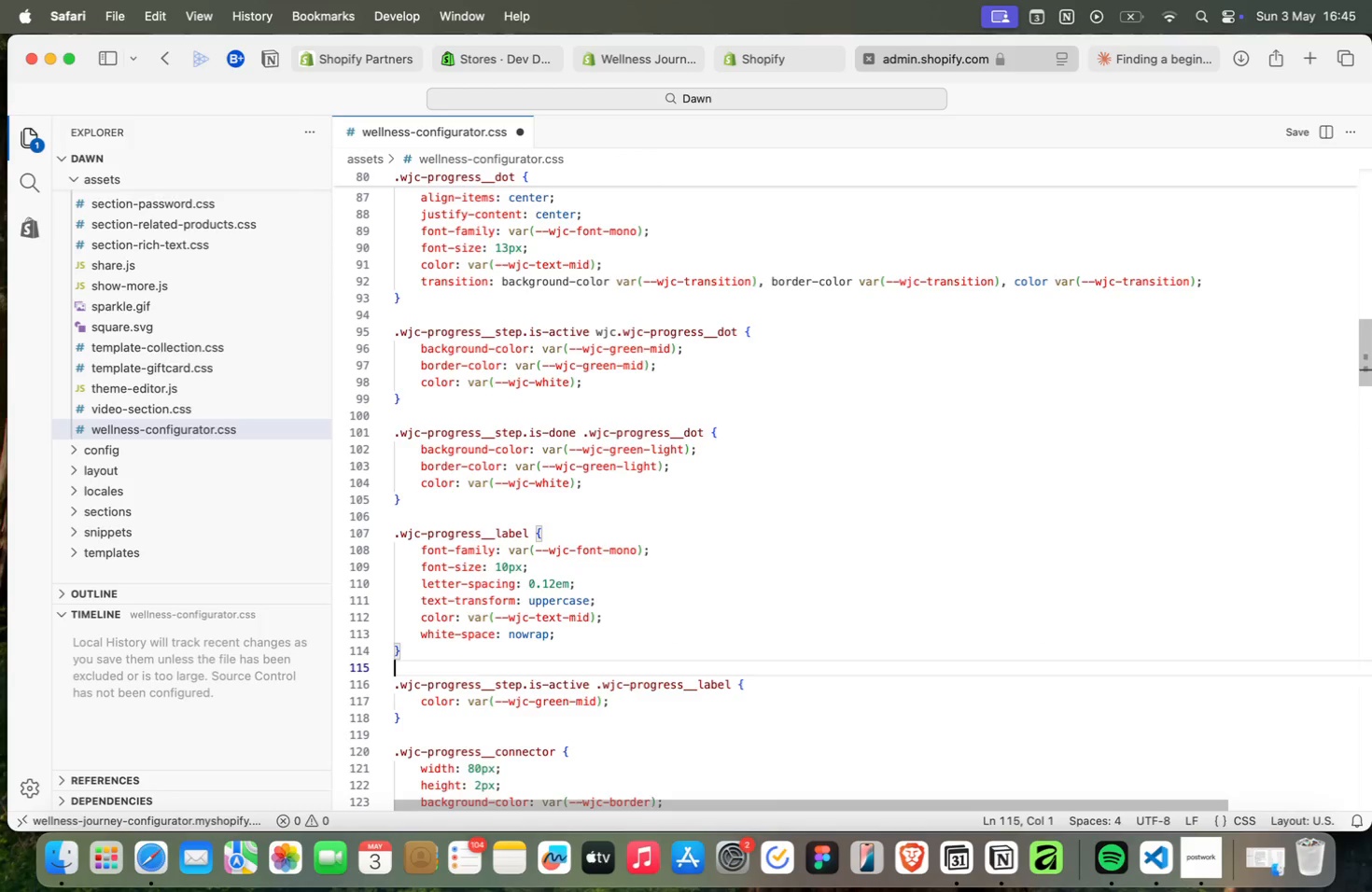 
key(ArrowDown)
 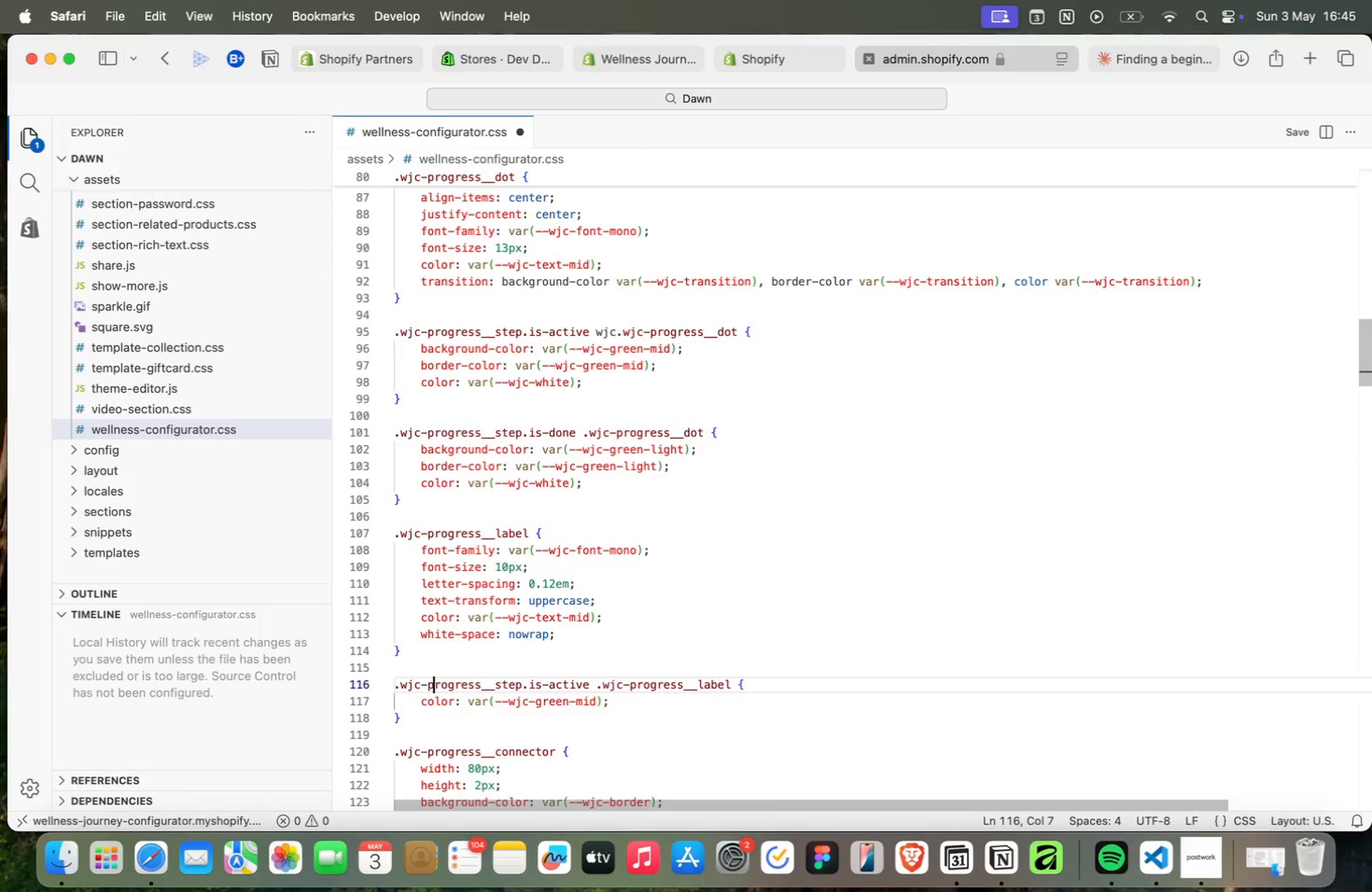 
key(ArrowDown)
 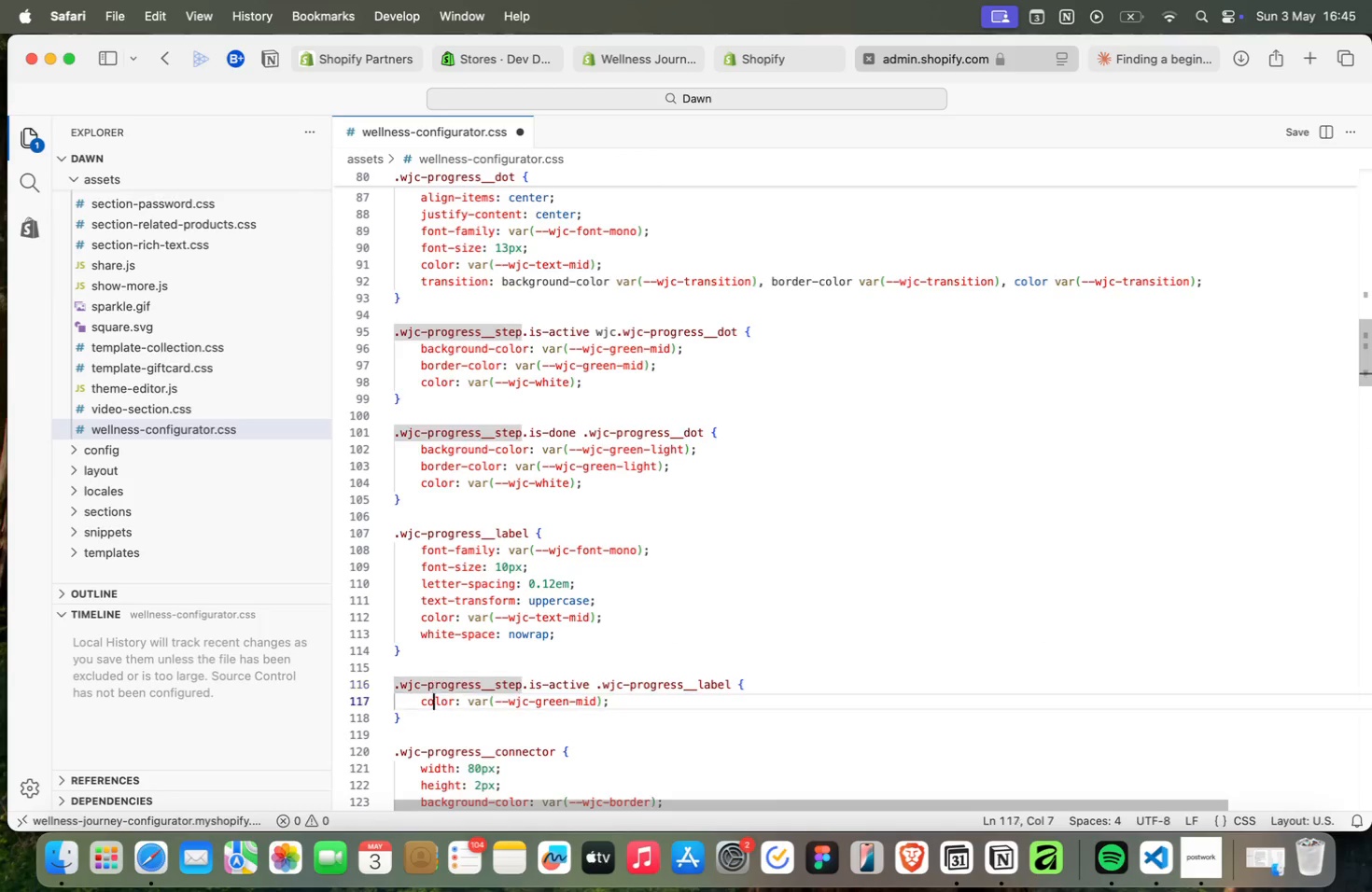 
key(ArrowDown)
 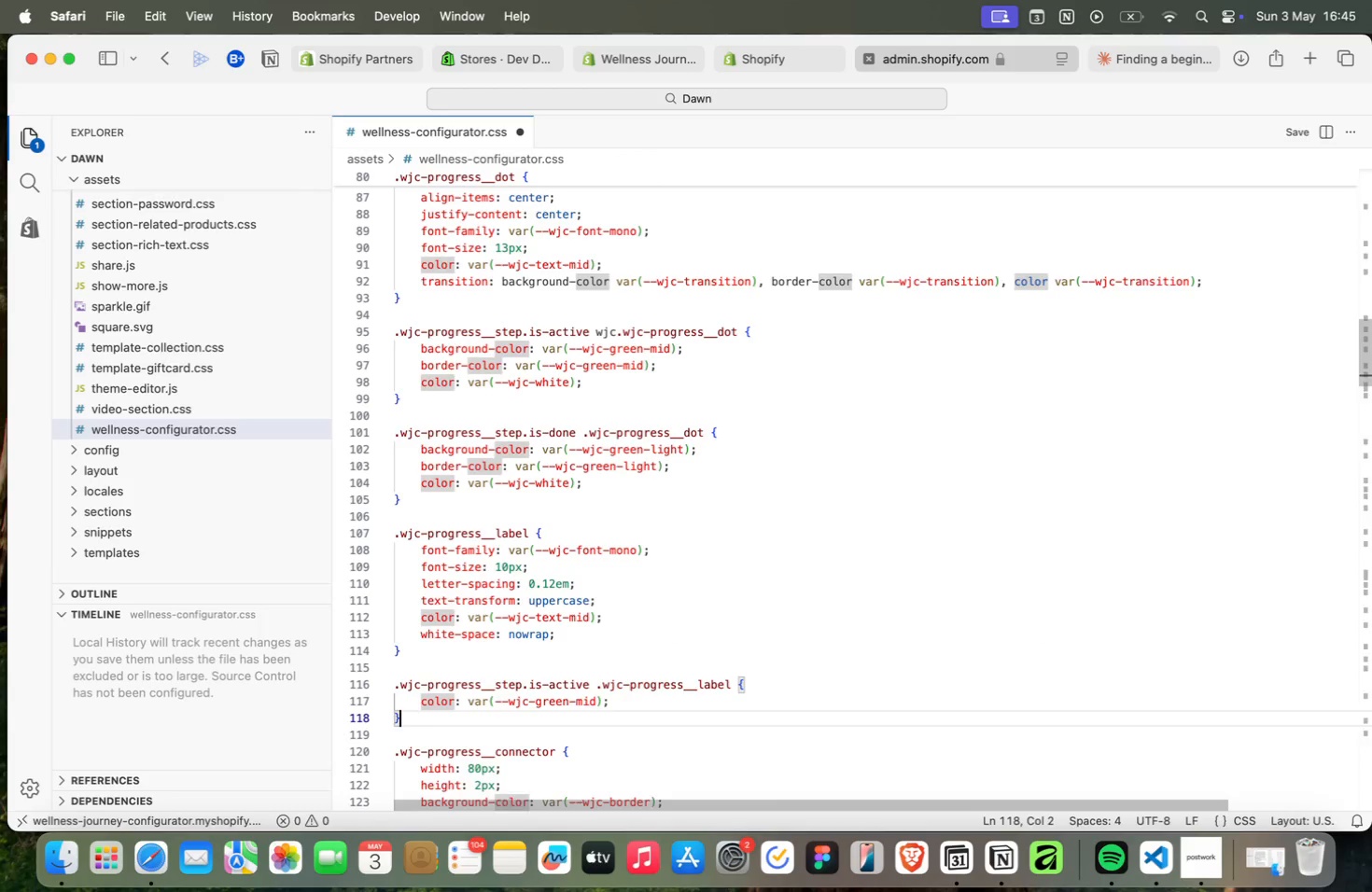 
key(ArrowDown)
 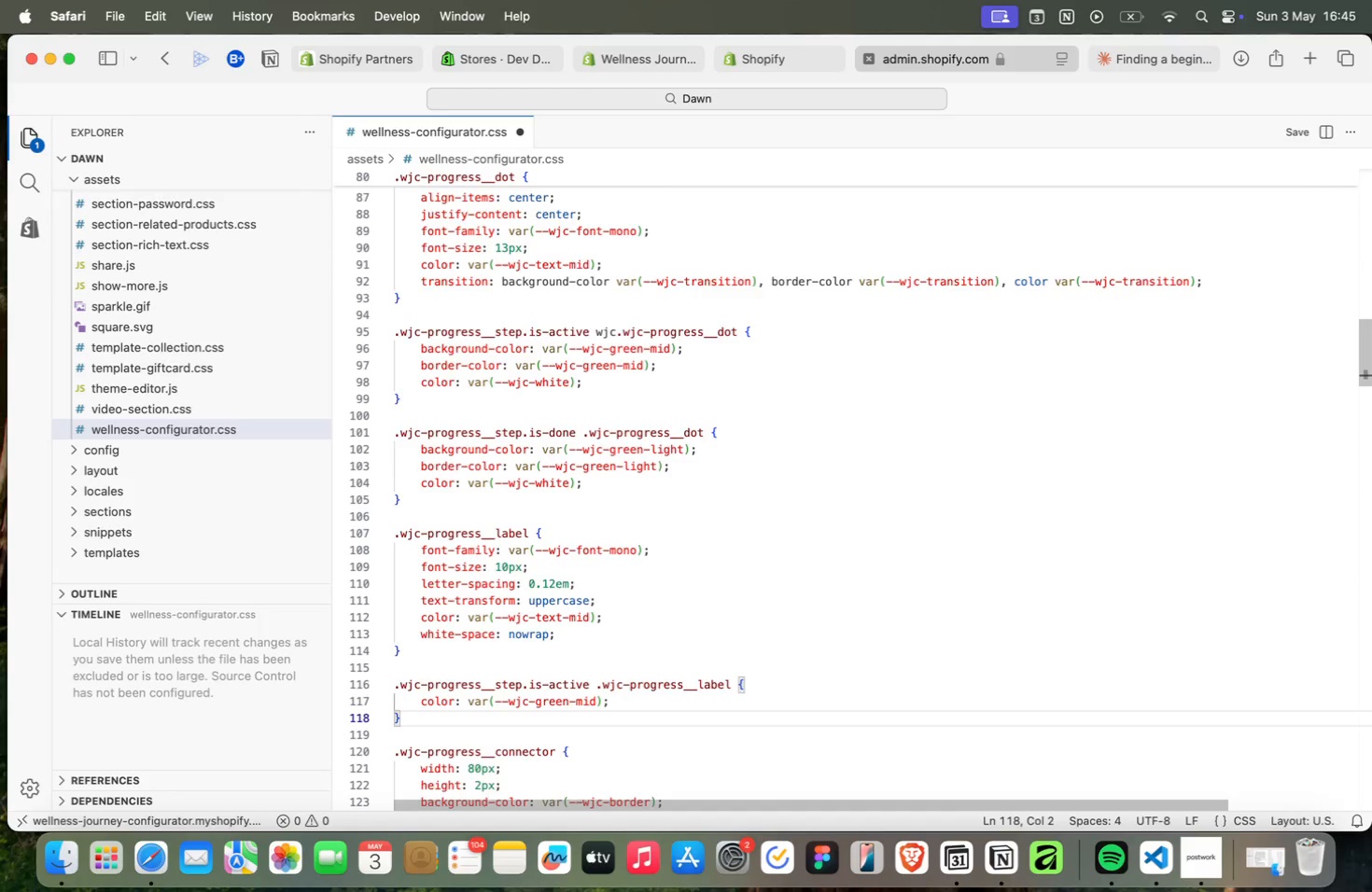 
key(ArrowDown)
 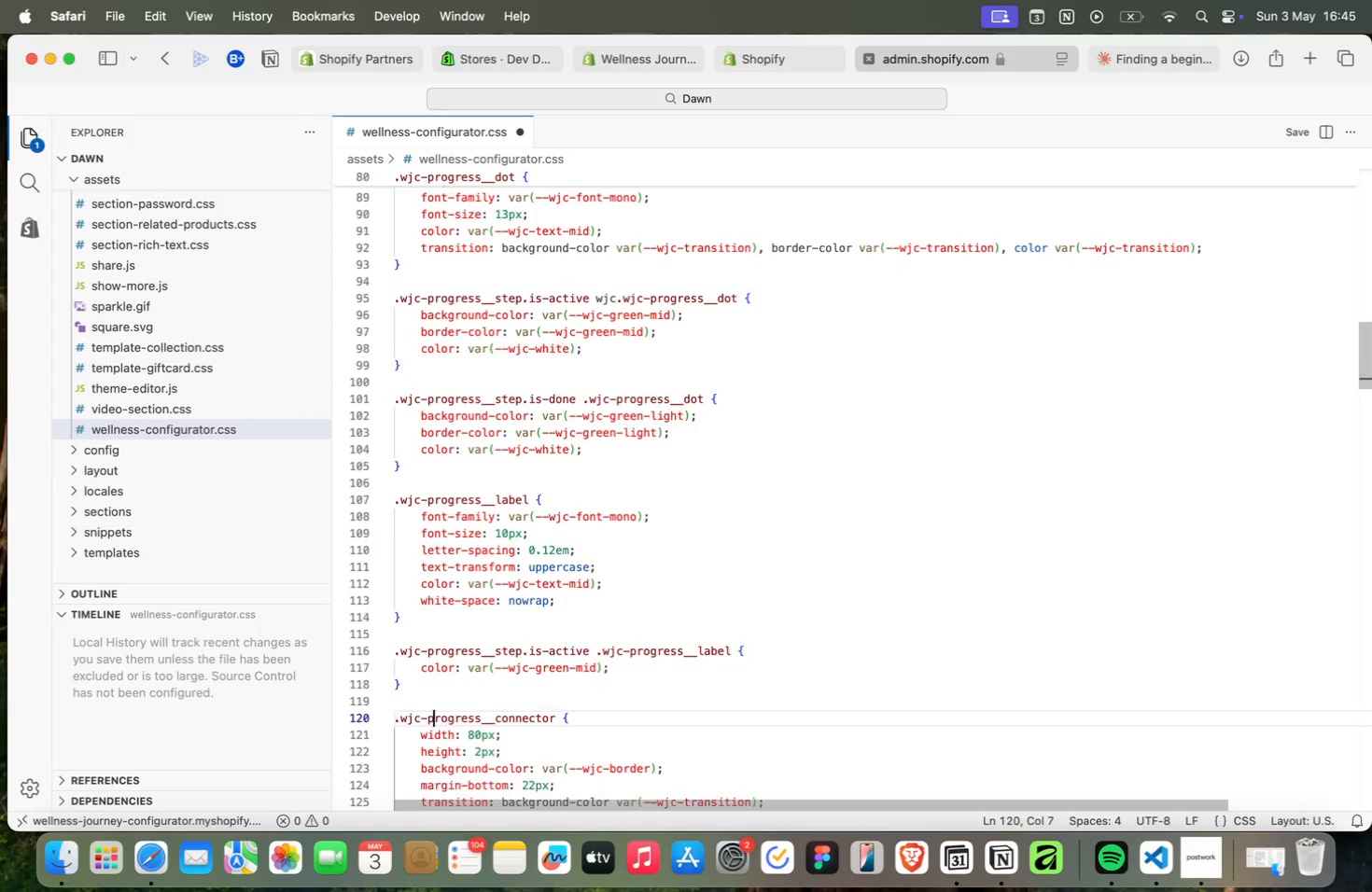 
key(ArrowDown)
 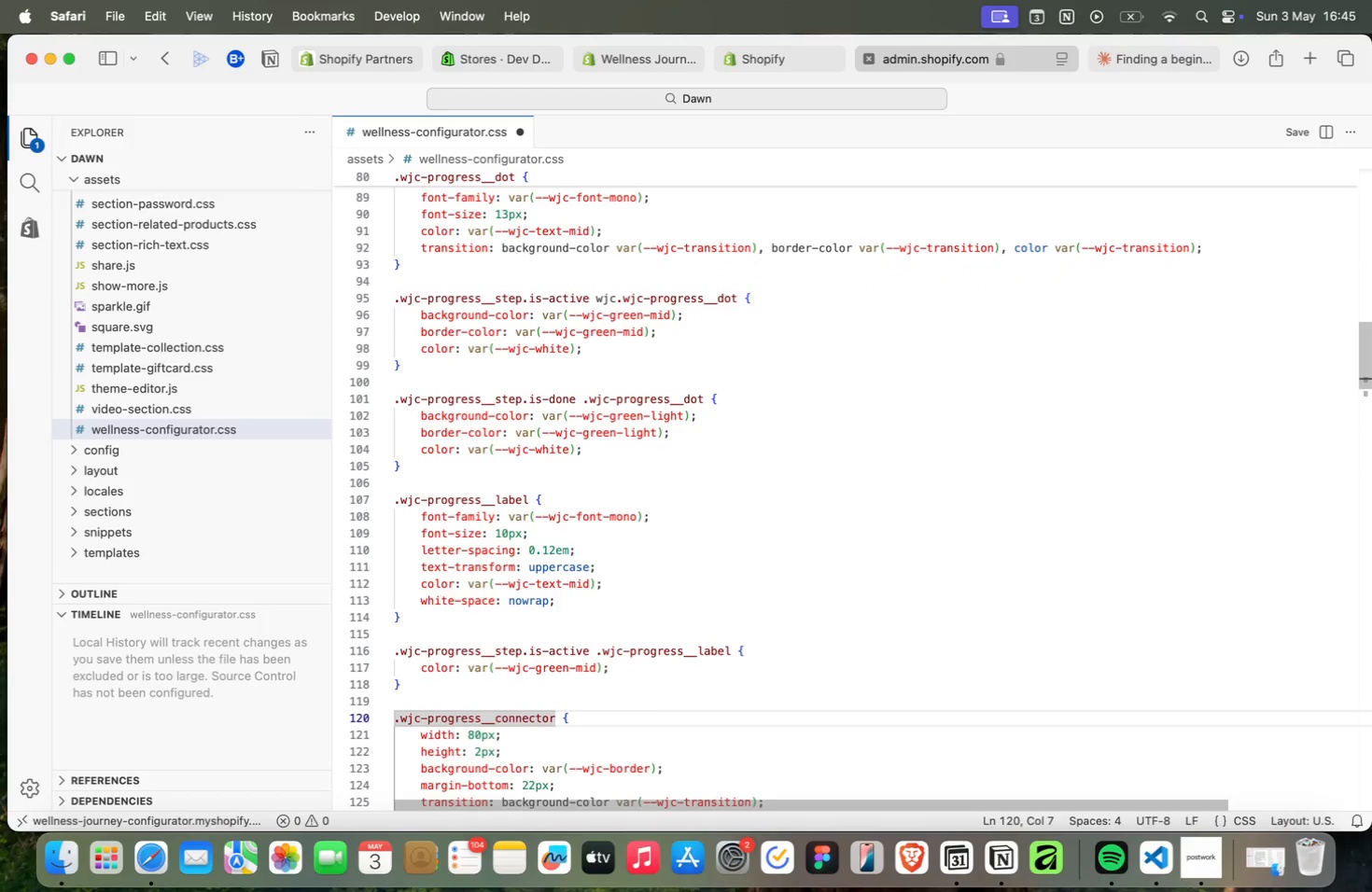 
key(ArrowDown)
 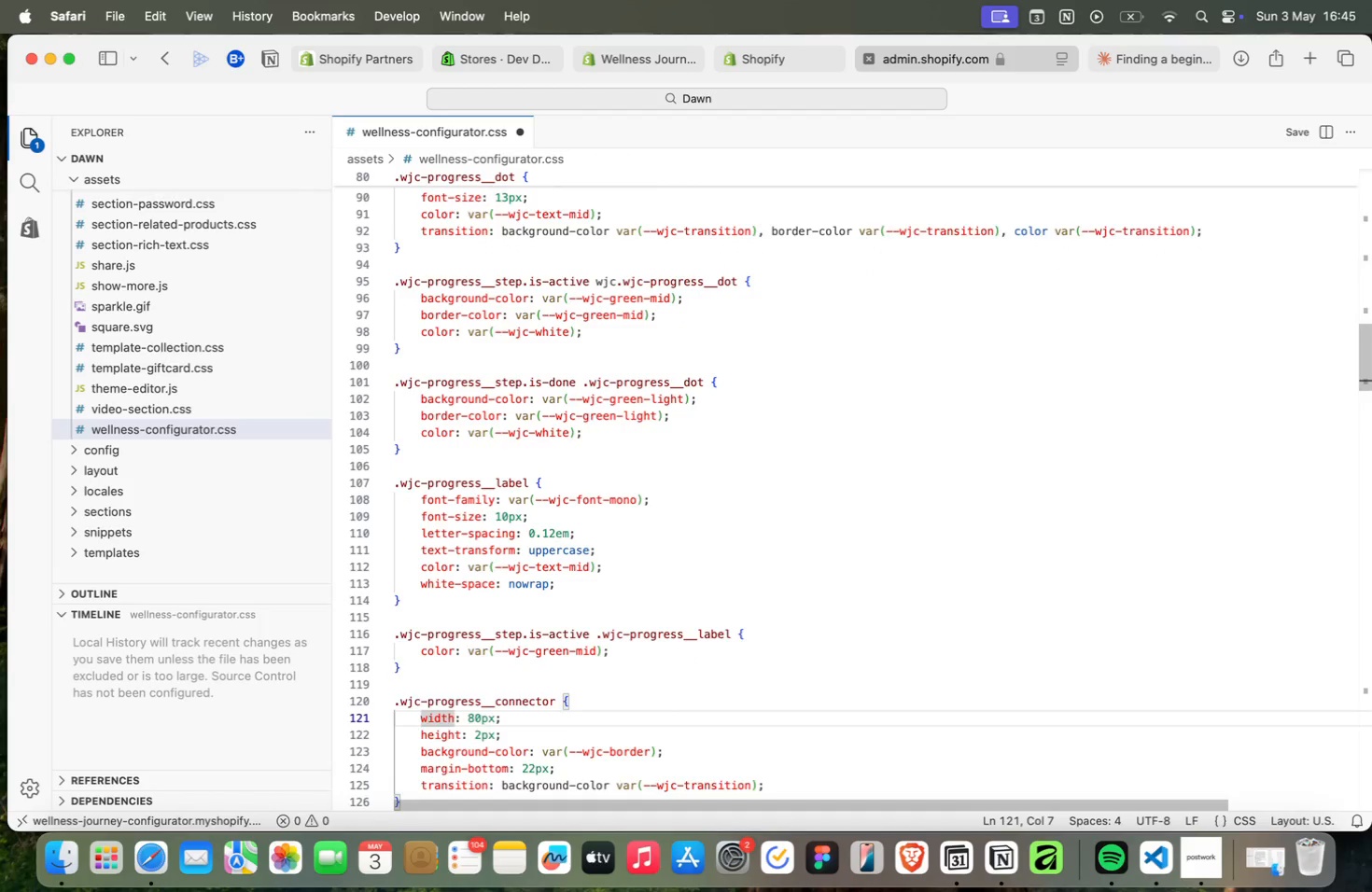 
key(ArrowDown)
 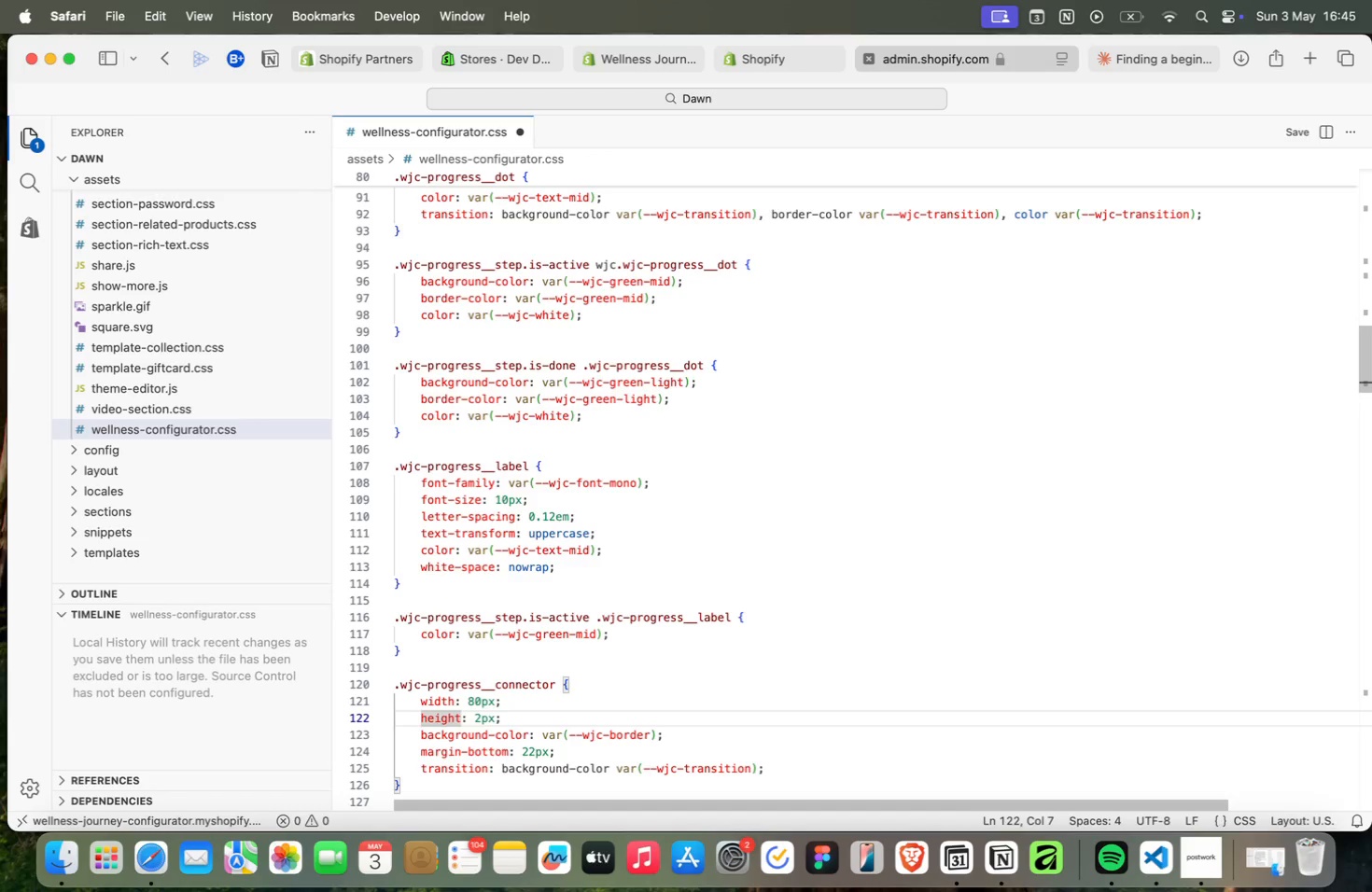 
key(ArrowDown)
 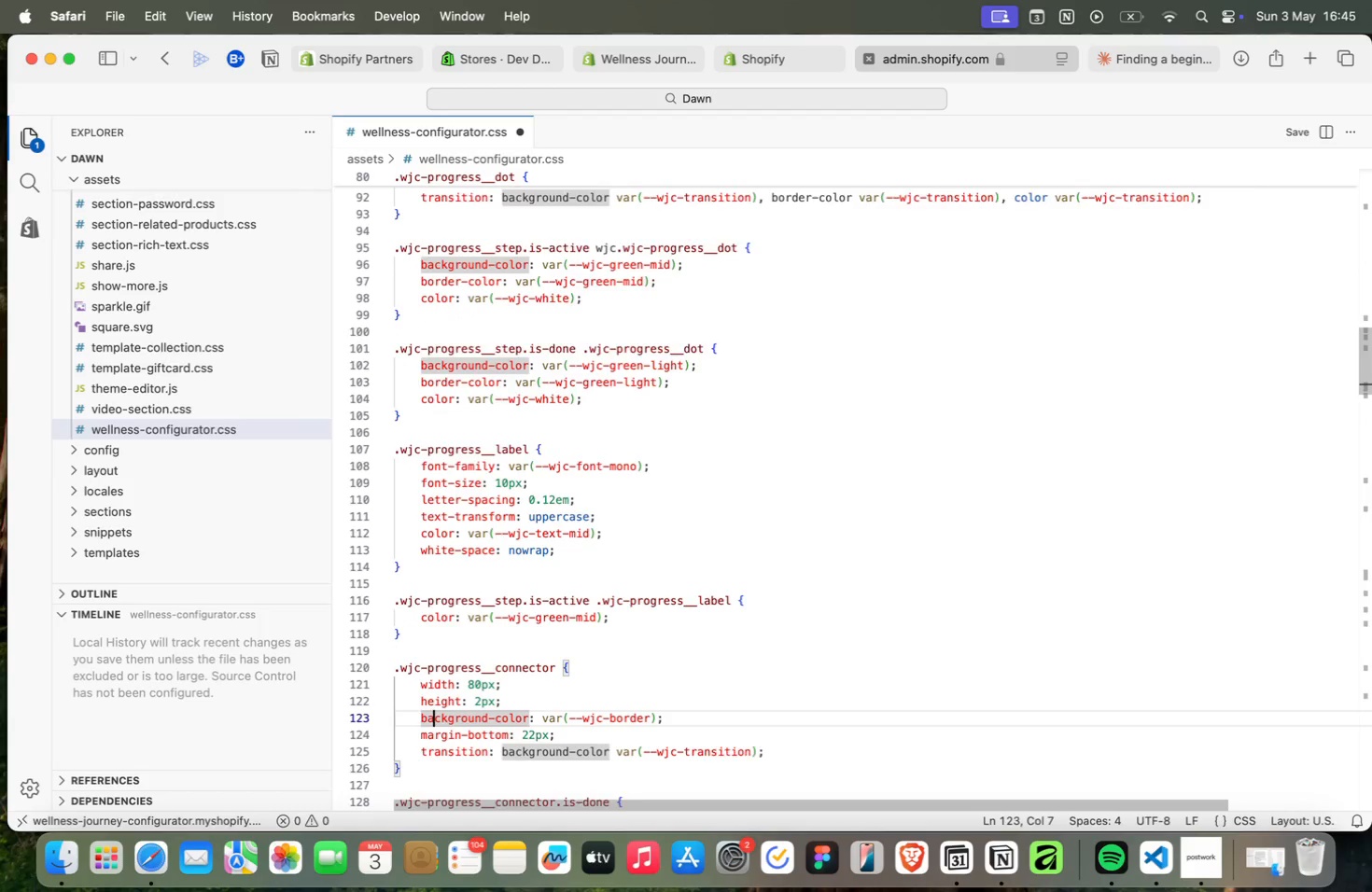 
key(ArrowDown)
 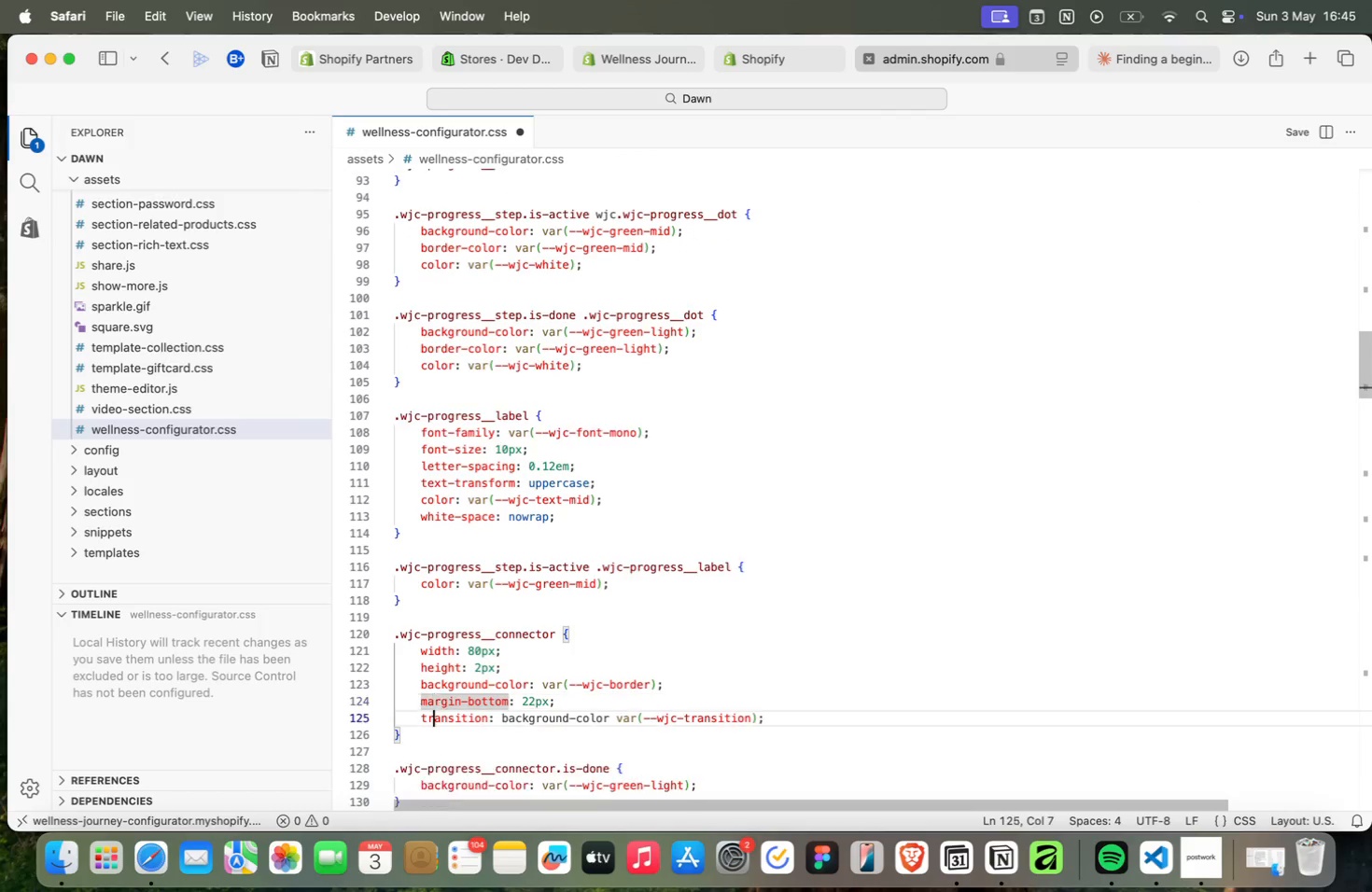 
key(ArrowDown)
 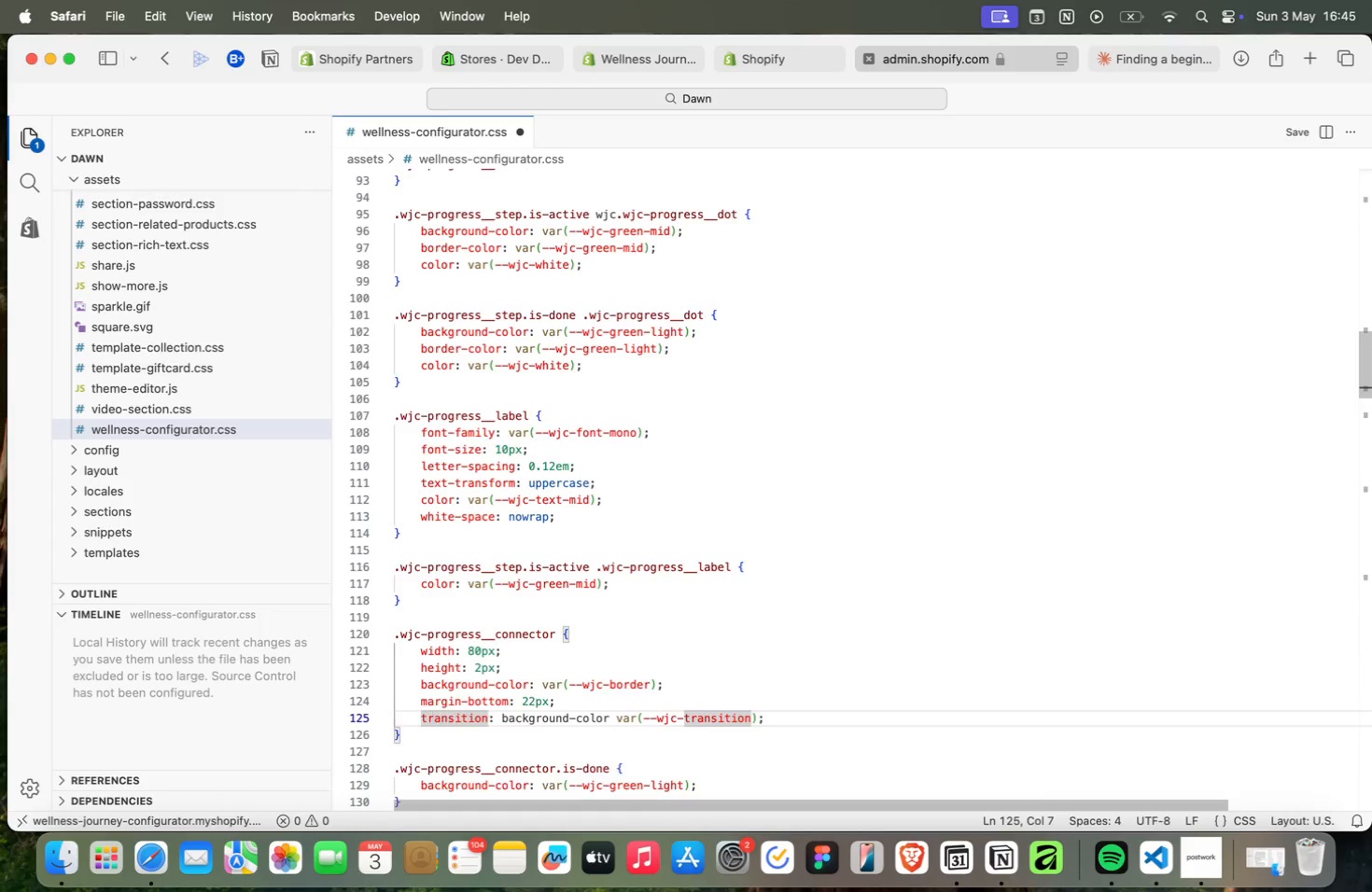 
key(ArrowDown)
 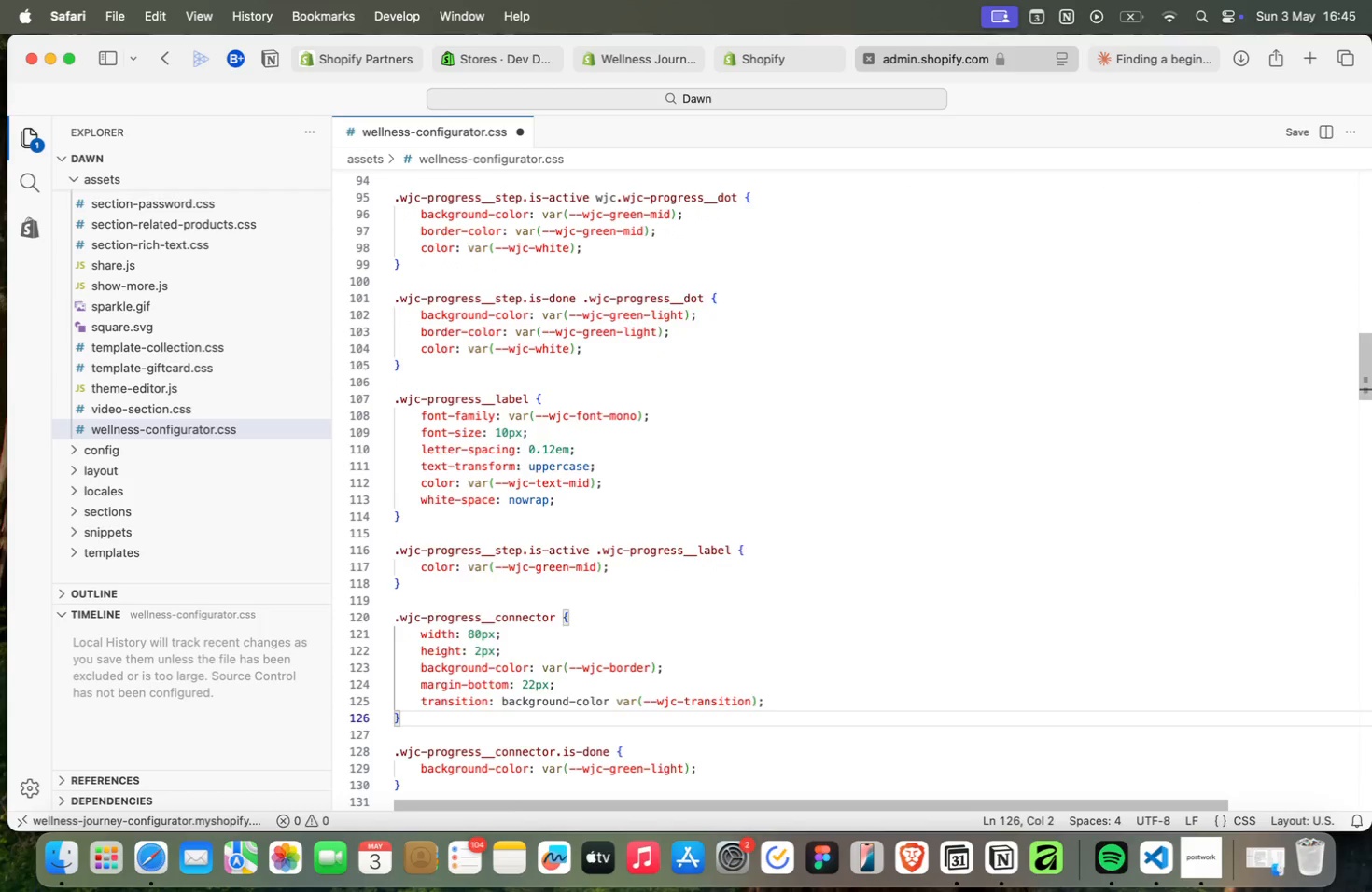 
key(ArrowDown)
 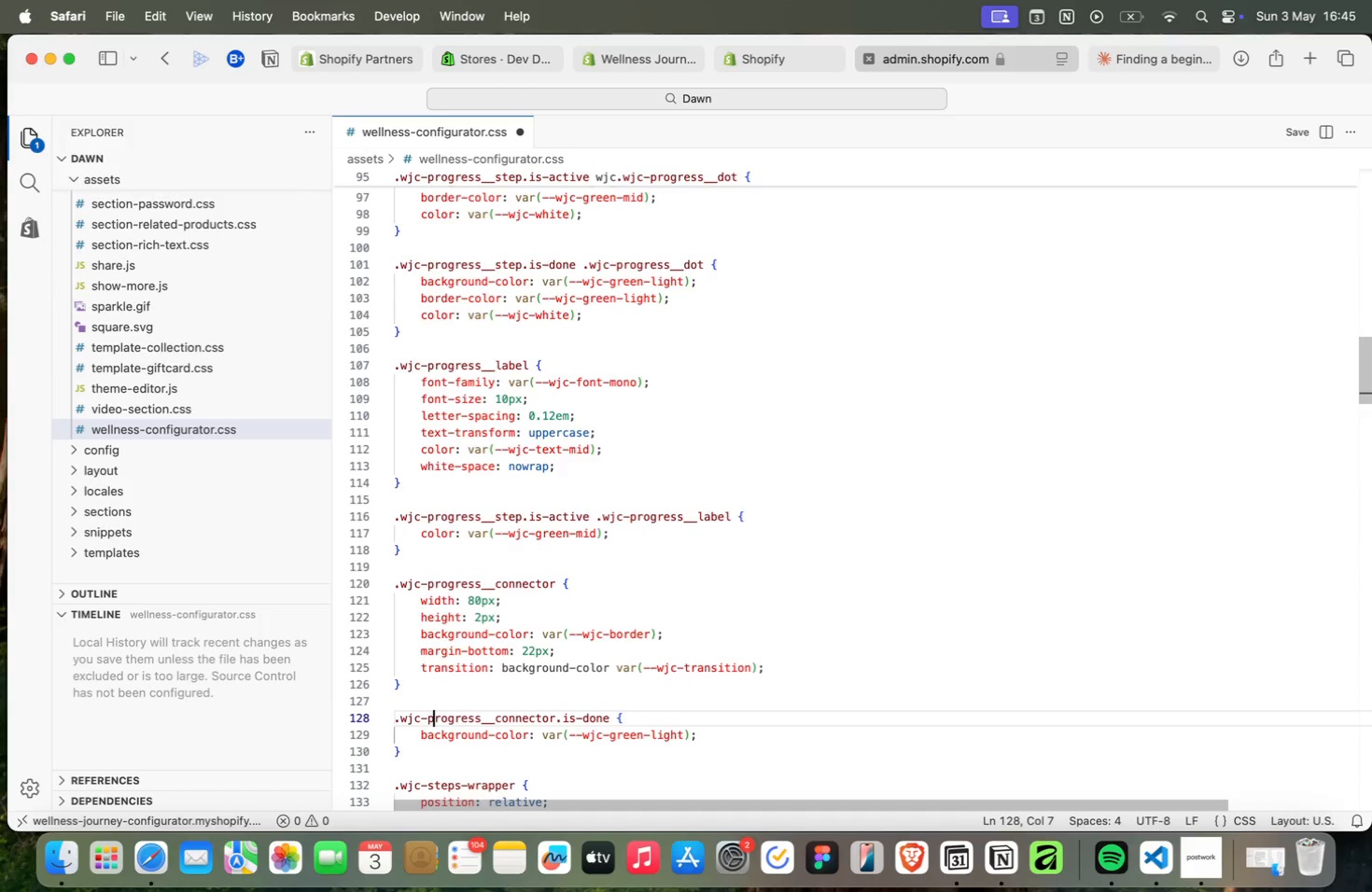 
key(ArrowDown)
 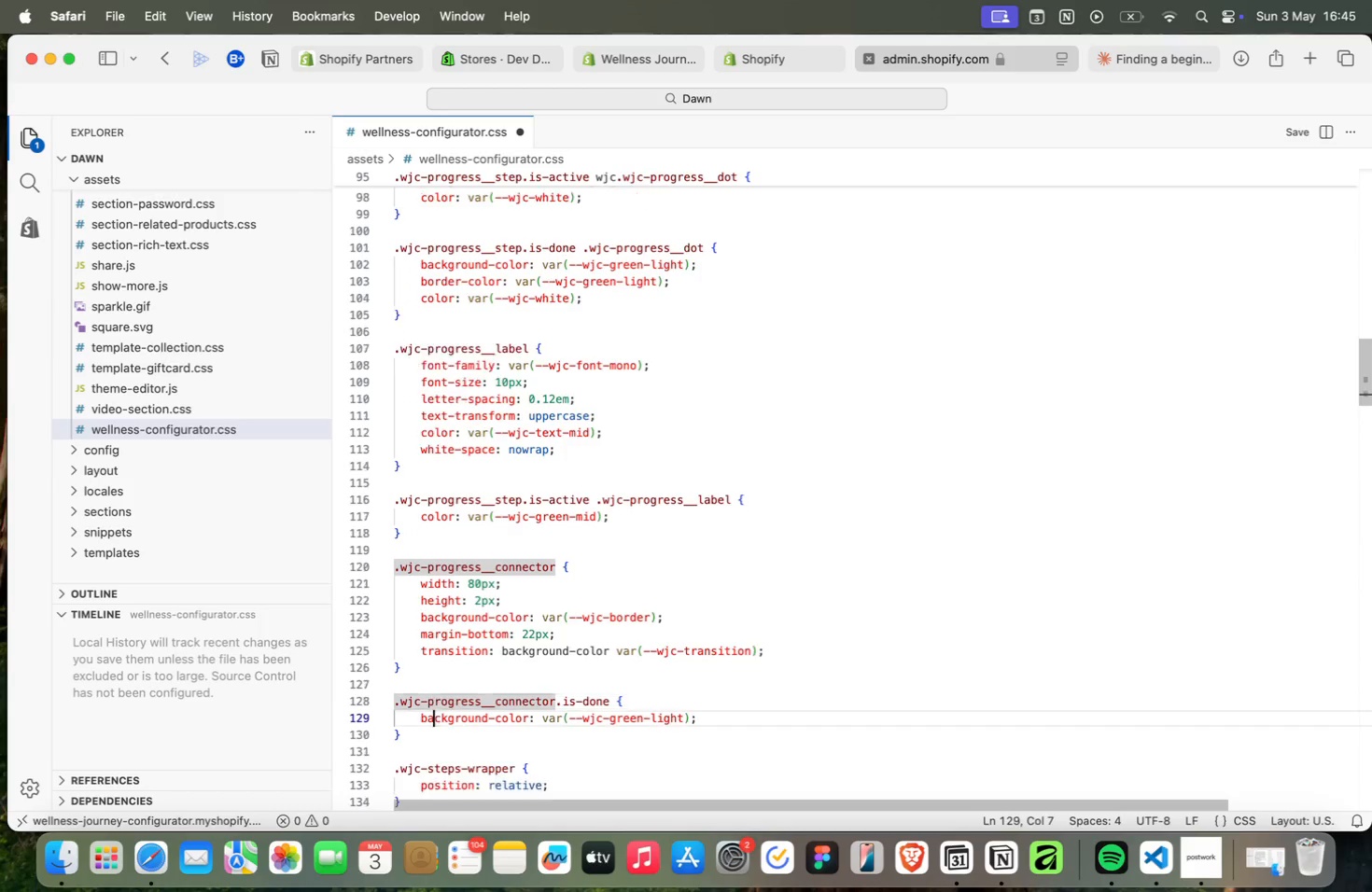 
key(ArrowDown)
 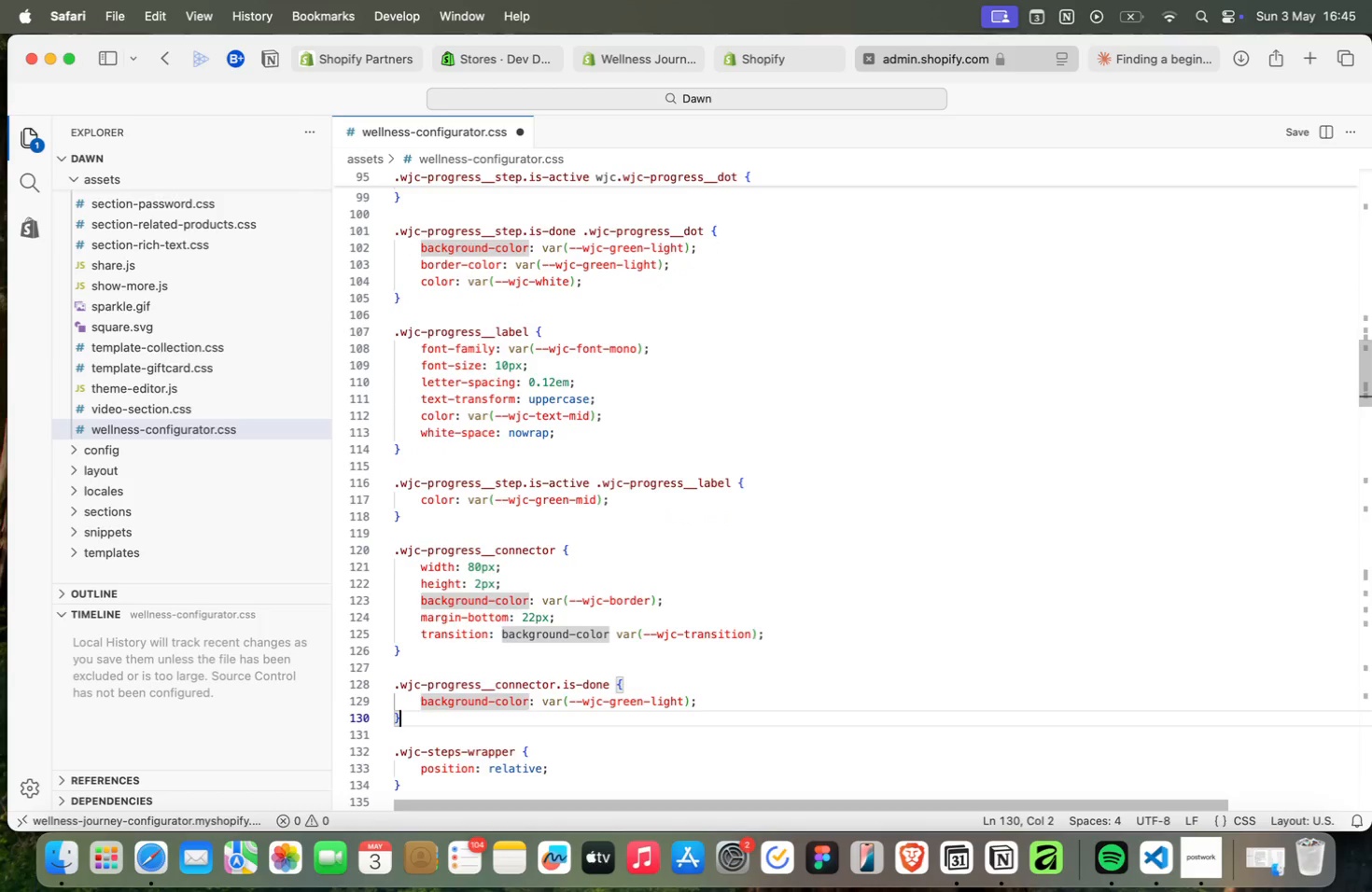 
key(ArrowDown)
 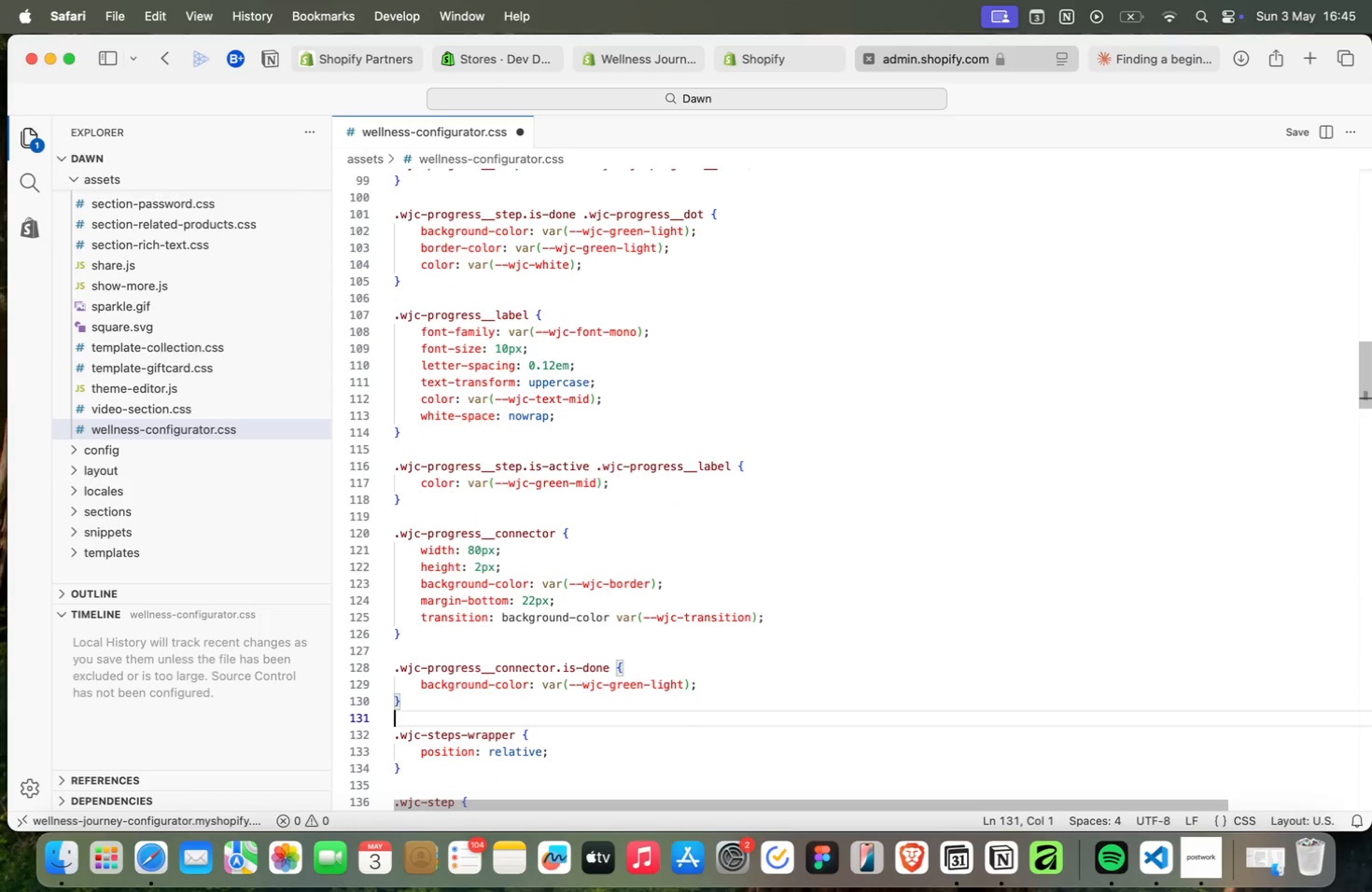 
key(ArrowDown)
 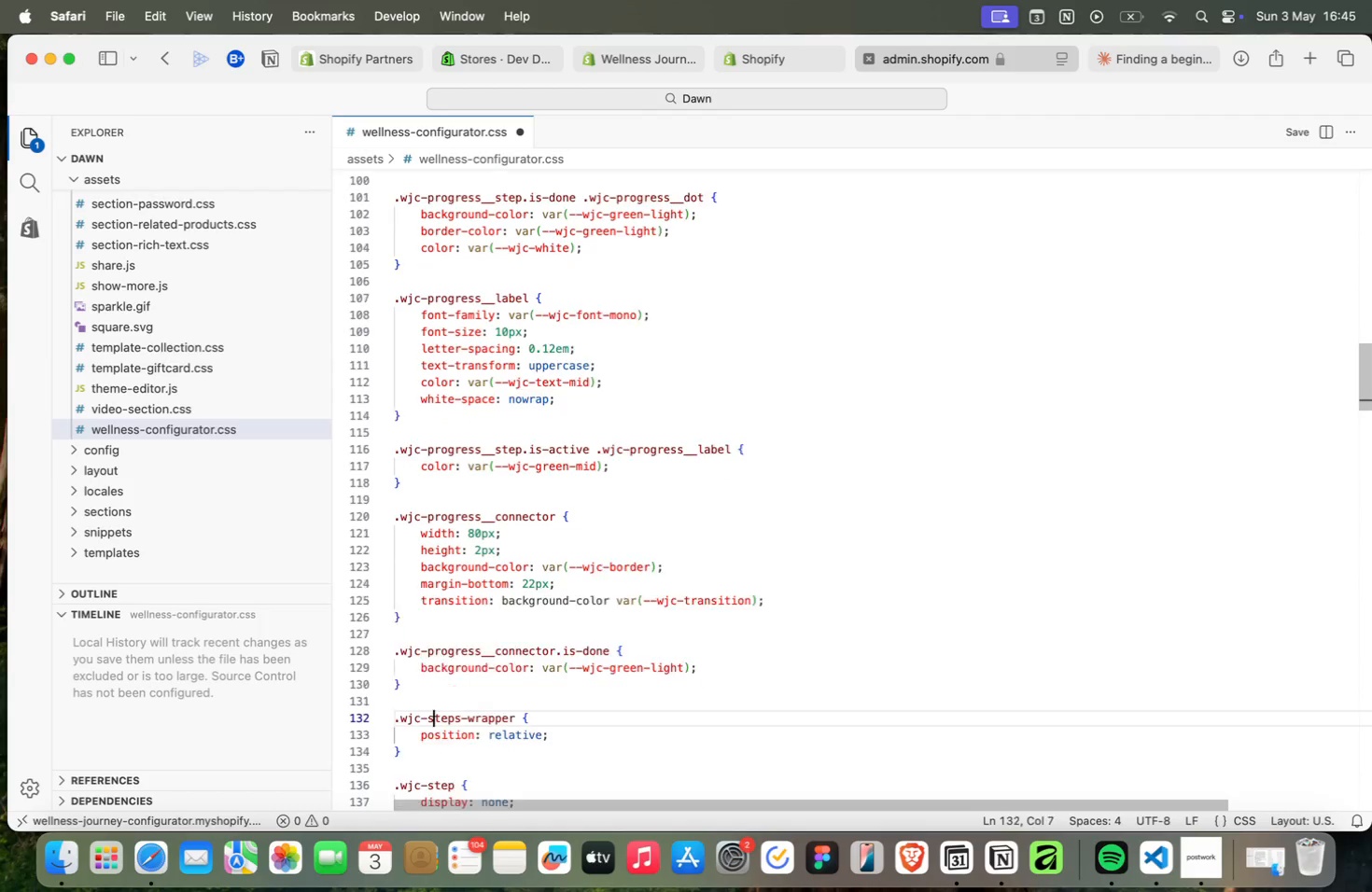 
key(ArrowDown)
 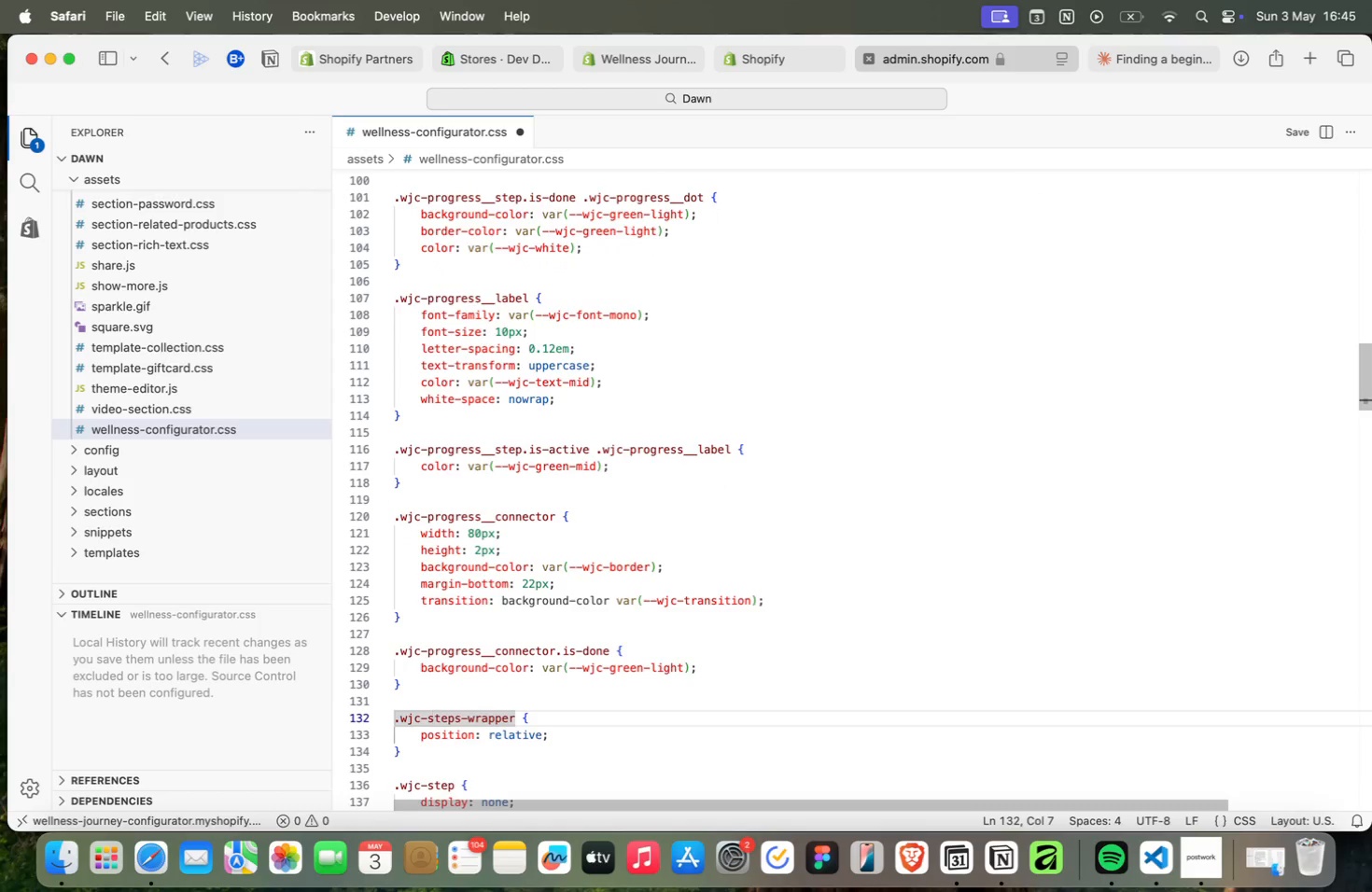 
key(ArrowDown)
 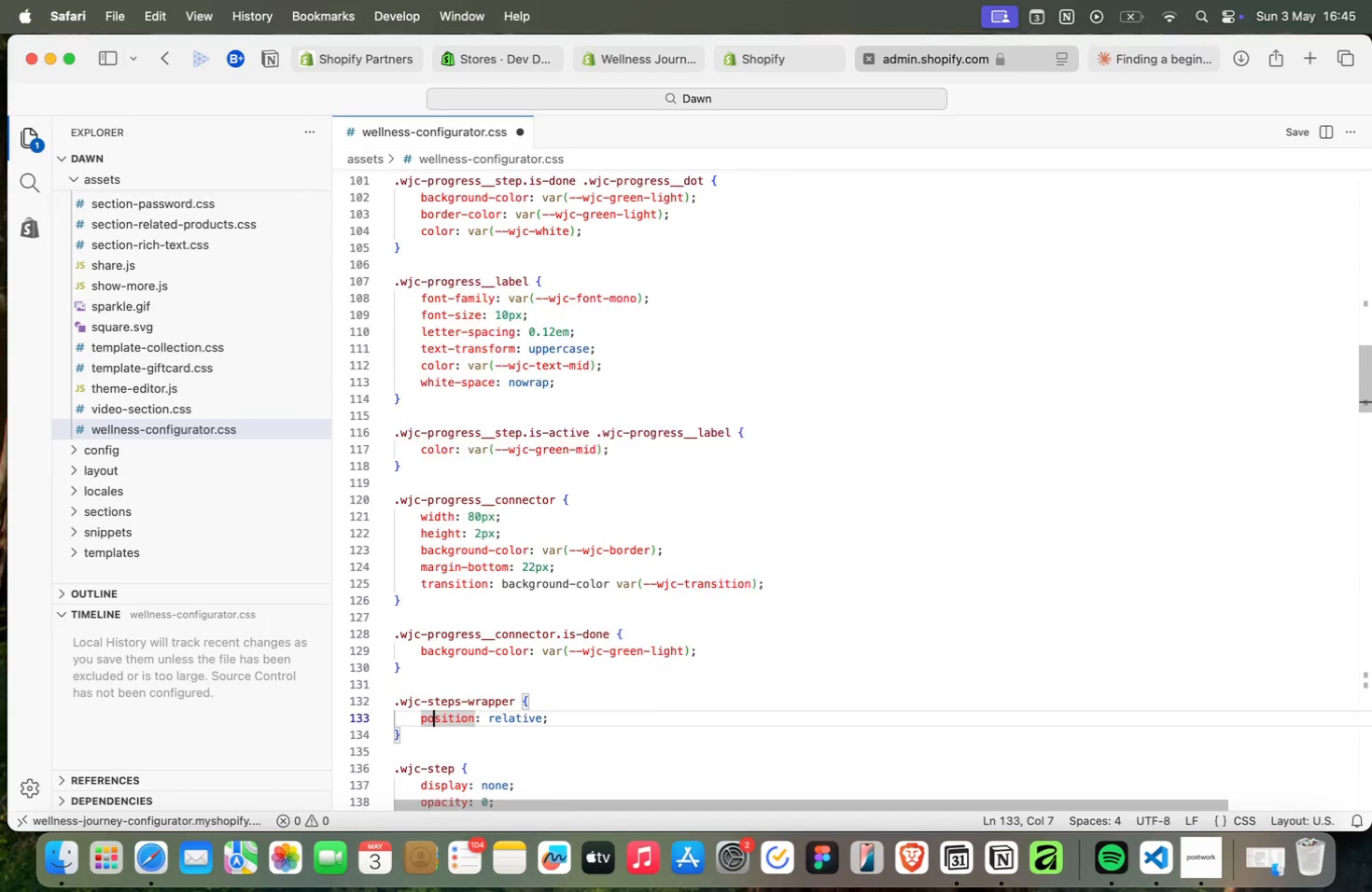 
key(ArrowDown)
 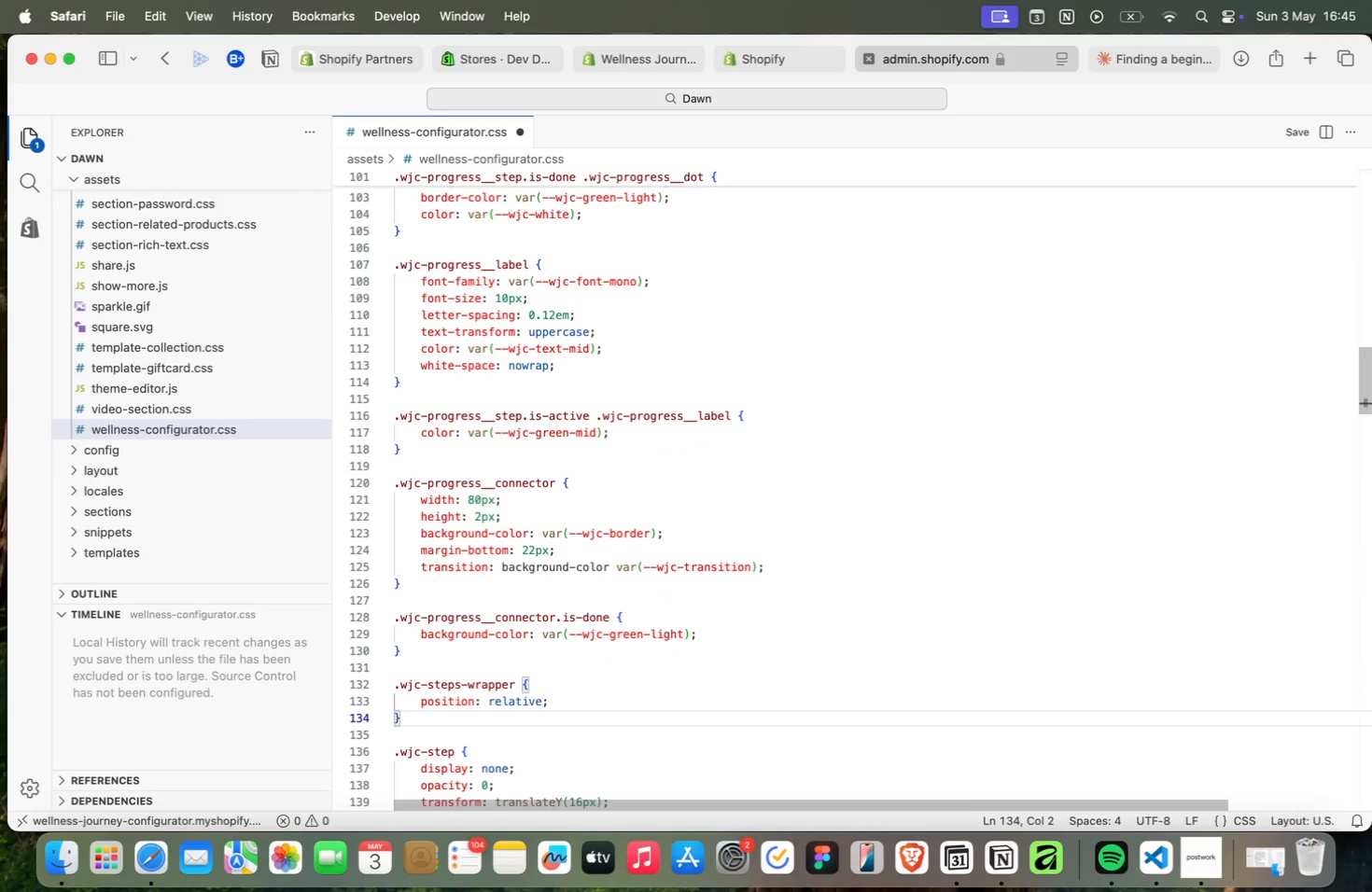 
key(ArrowDown)
 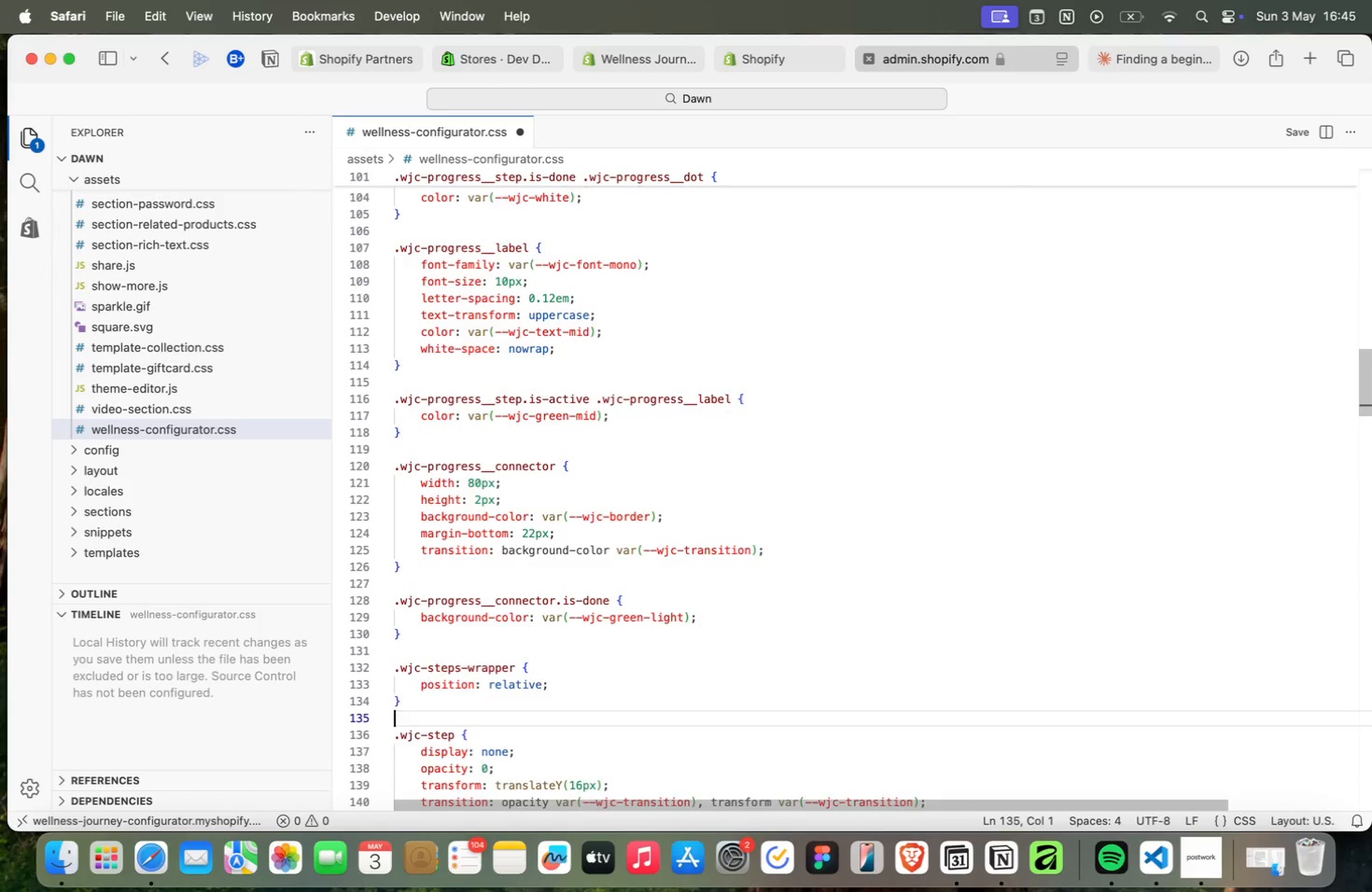 
key(ArrowDown)
 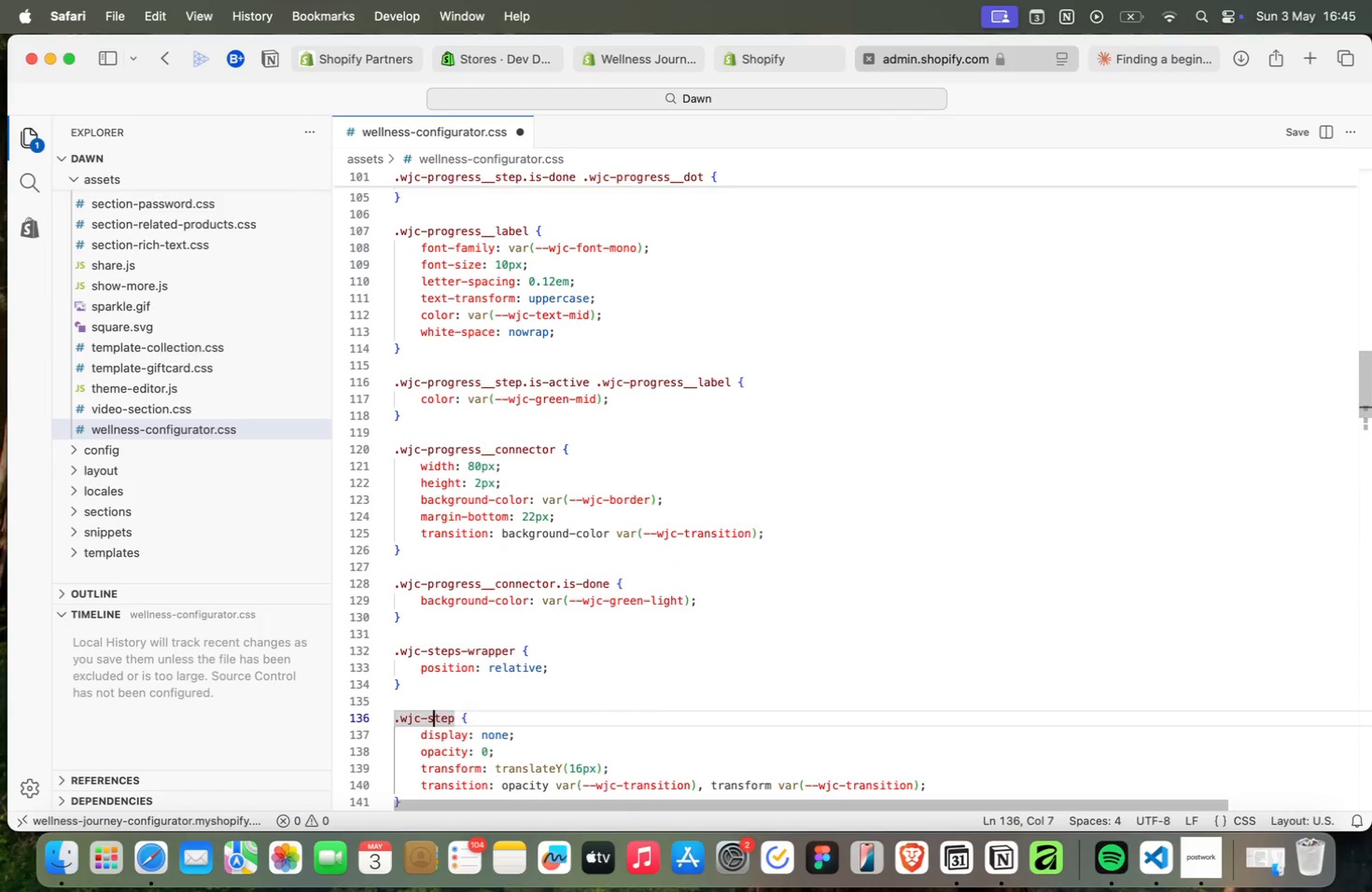 
key(ArrowDown)
 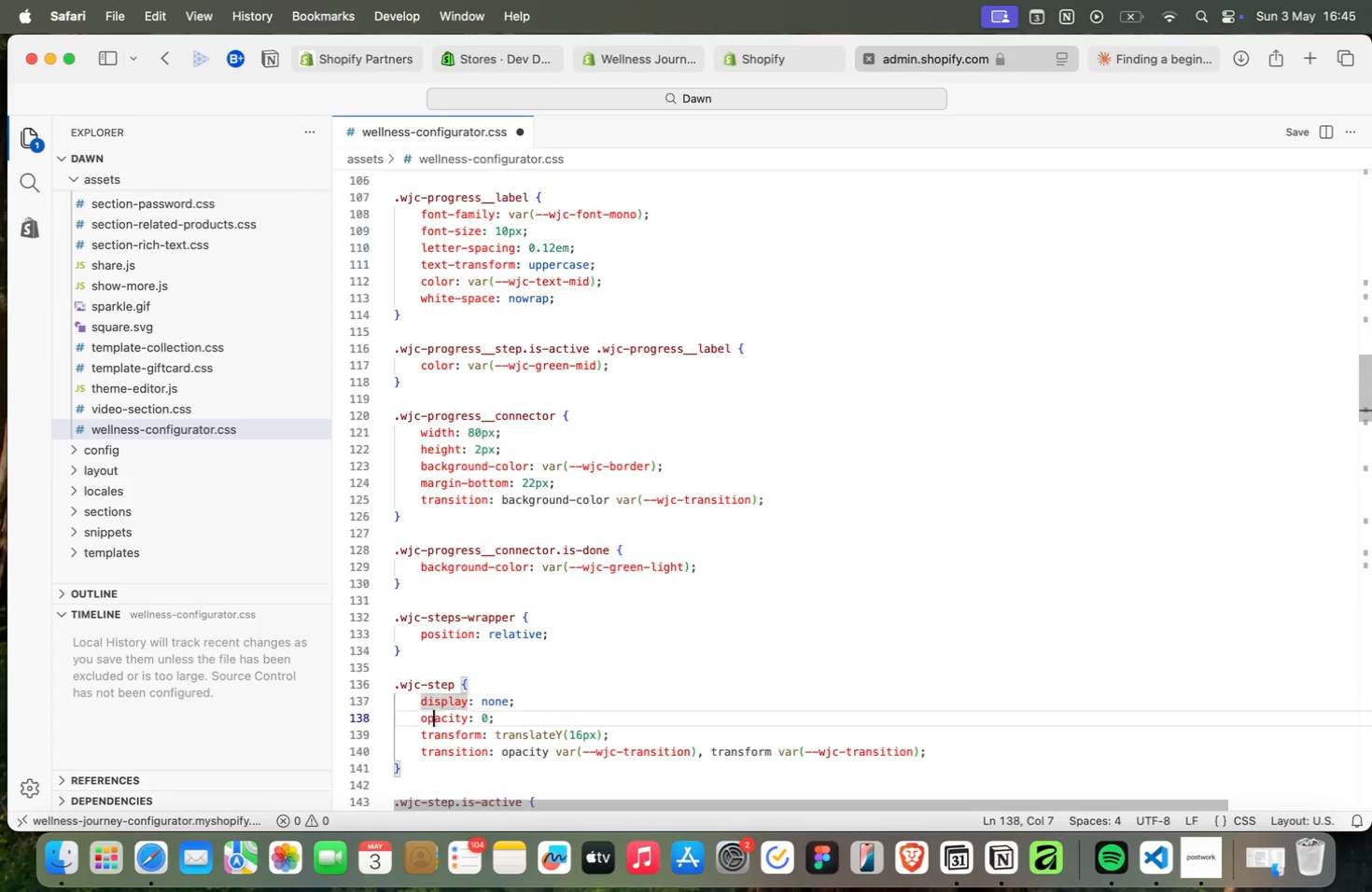 
key(ArrowDown)
 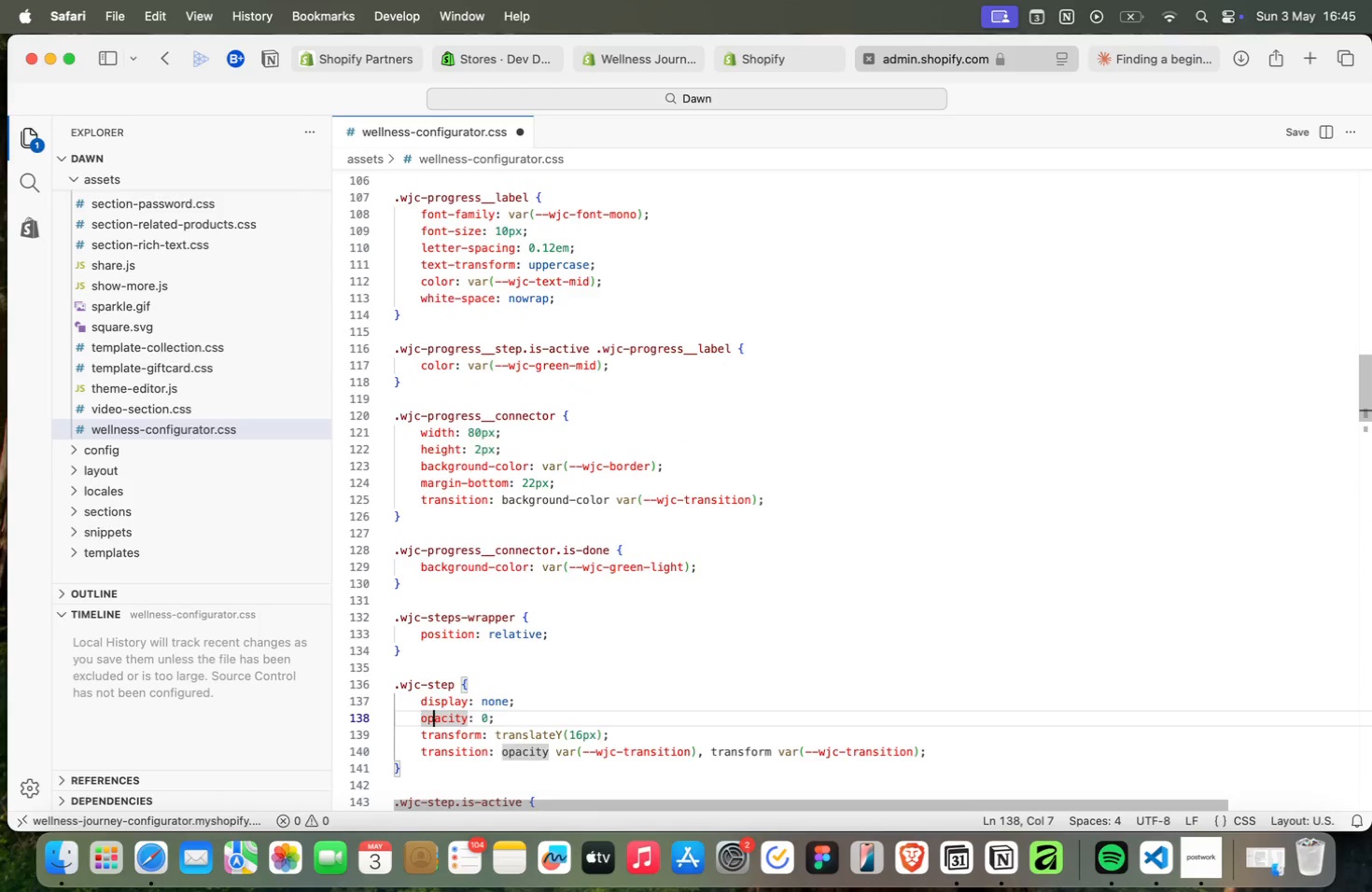 
key(ArrowDown)
 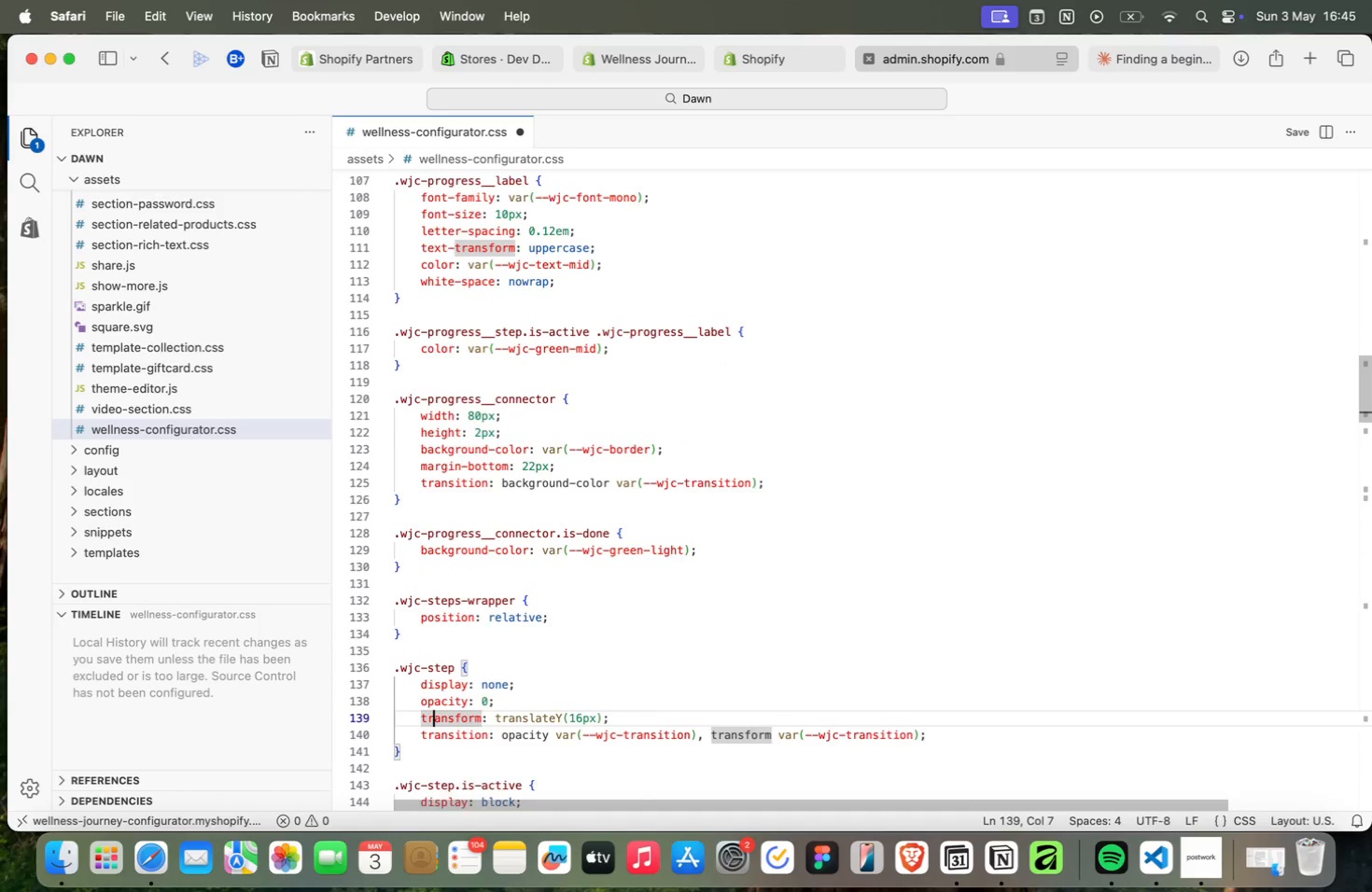 
key(ArrowDown)
 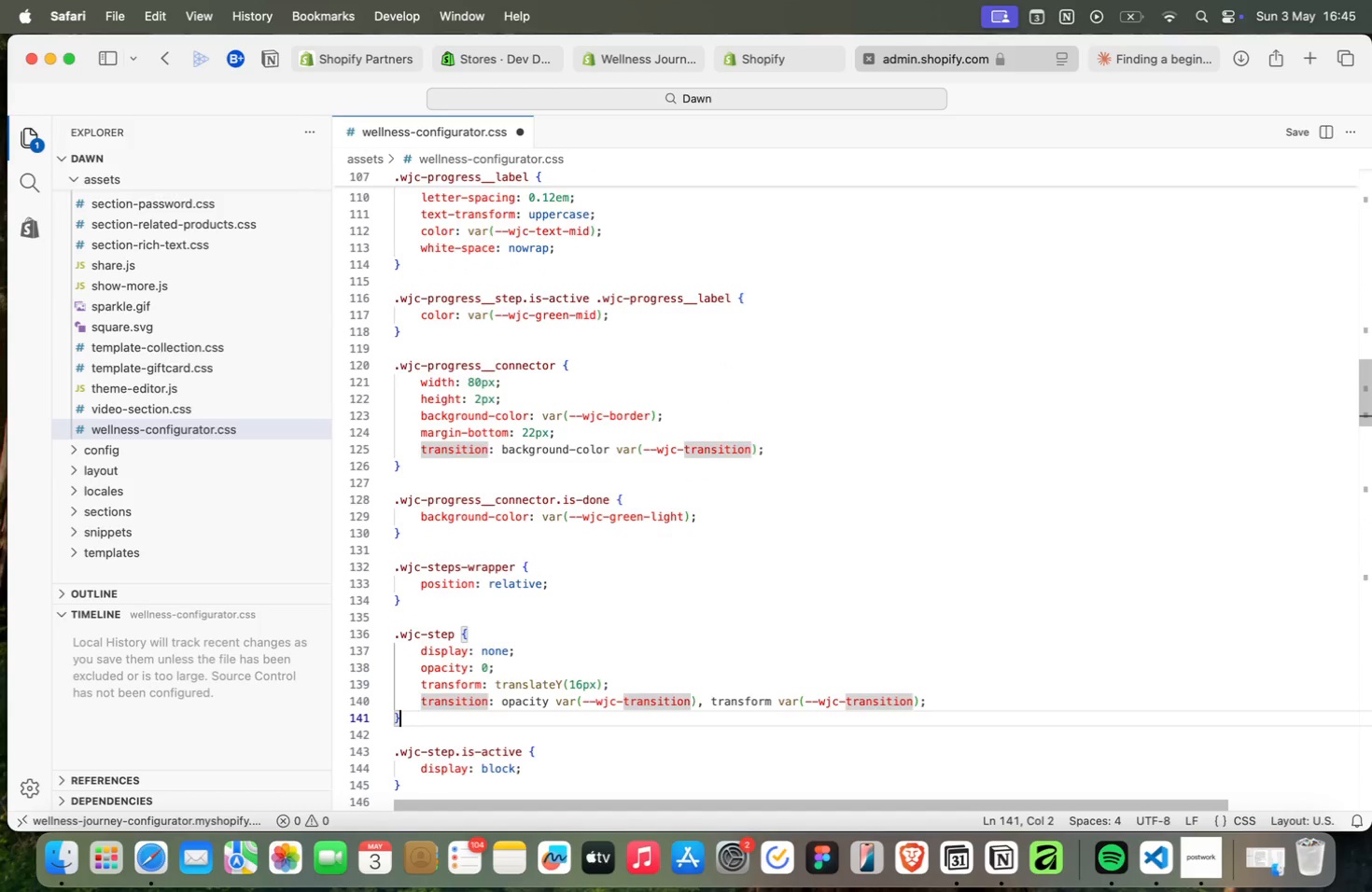 
key(ArrowDown)
 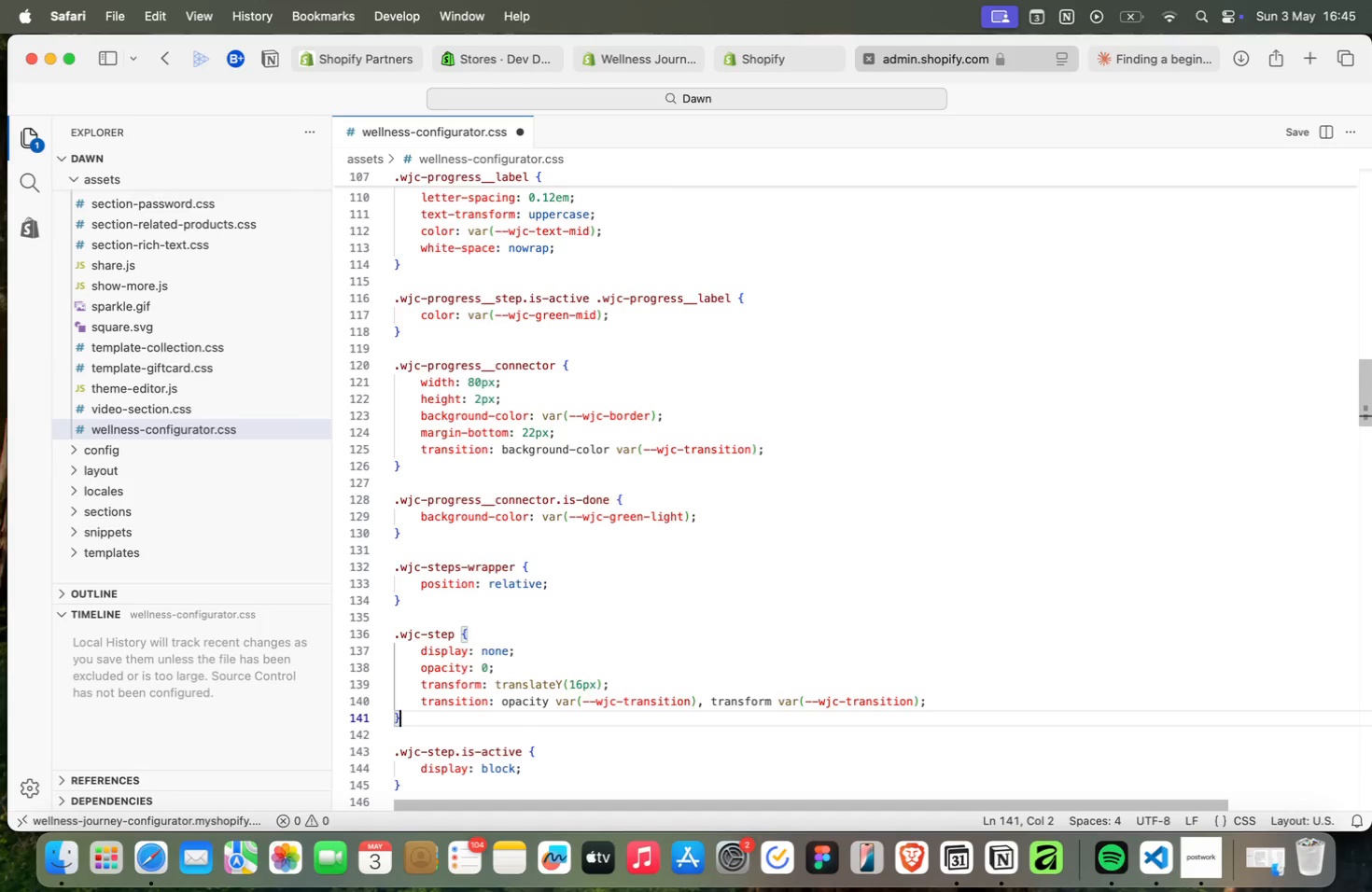 
key(ArrowDown)
 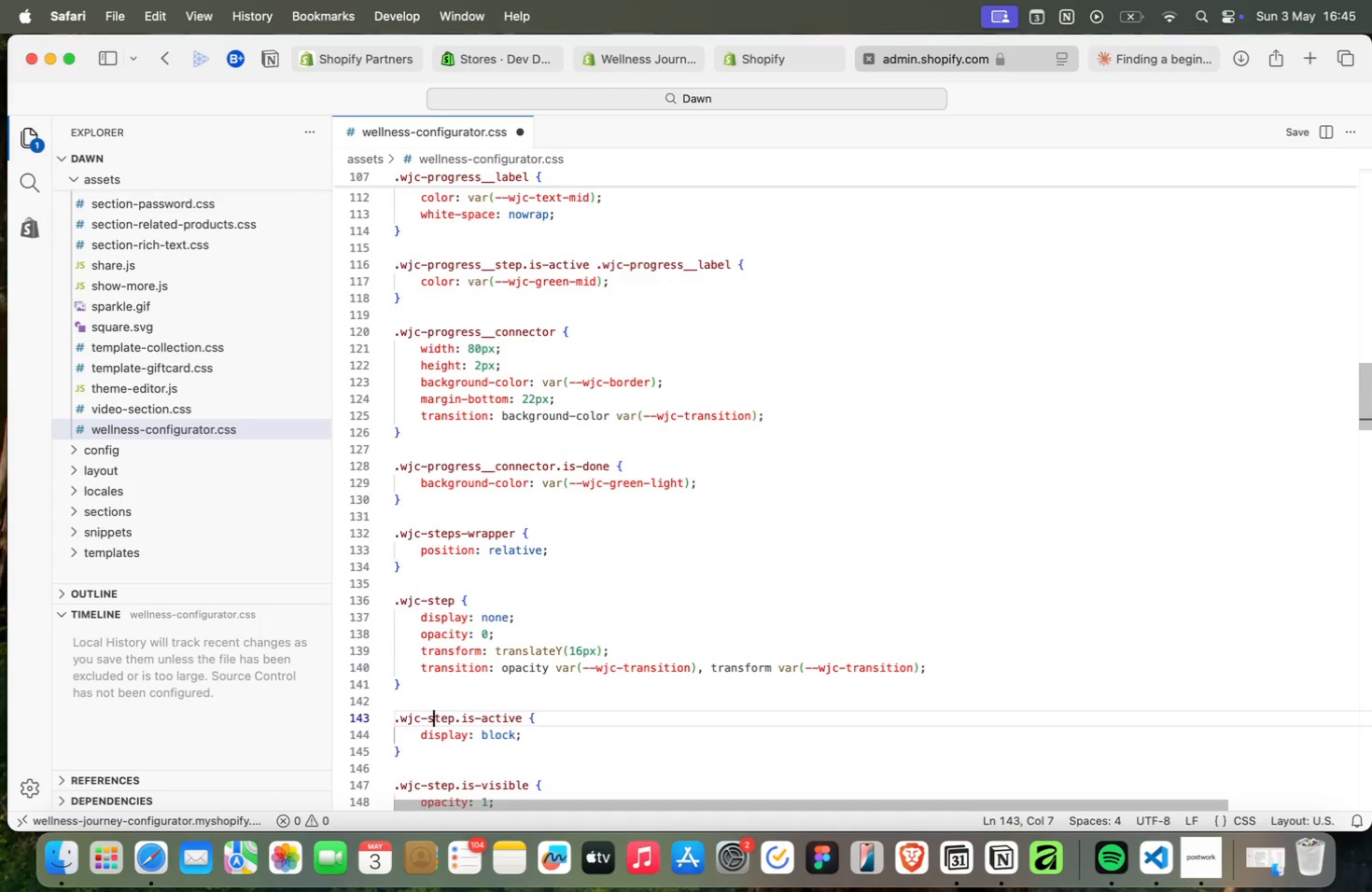 
key(ArrowDown)
 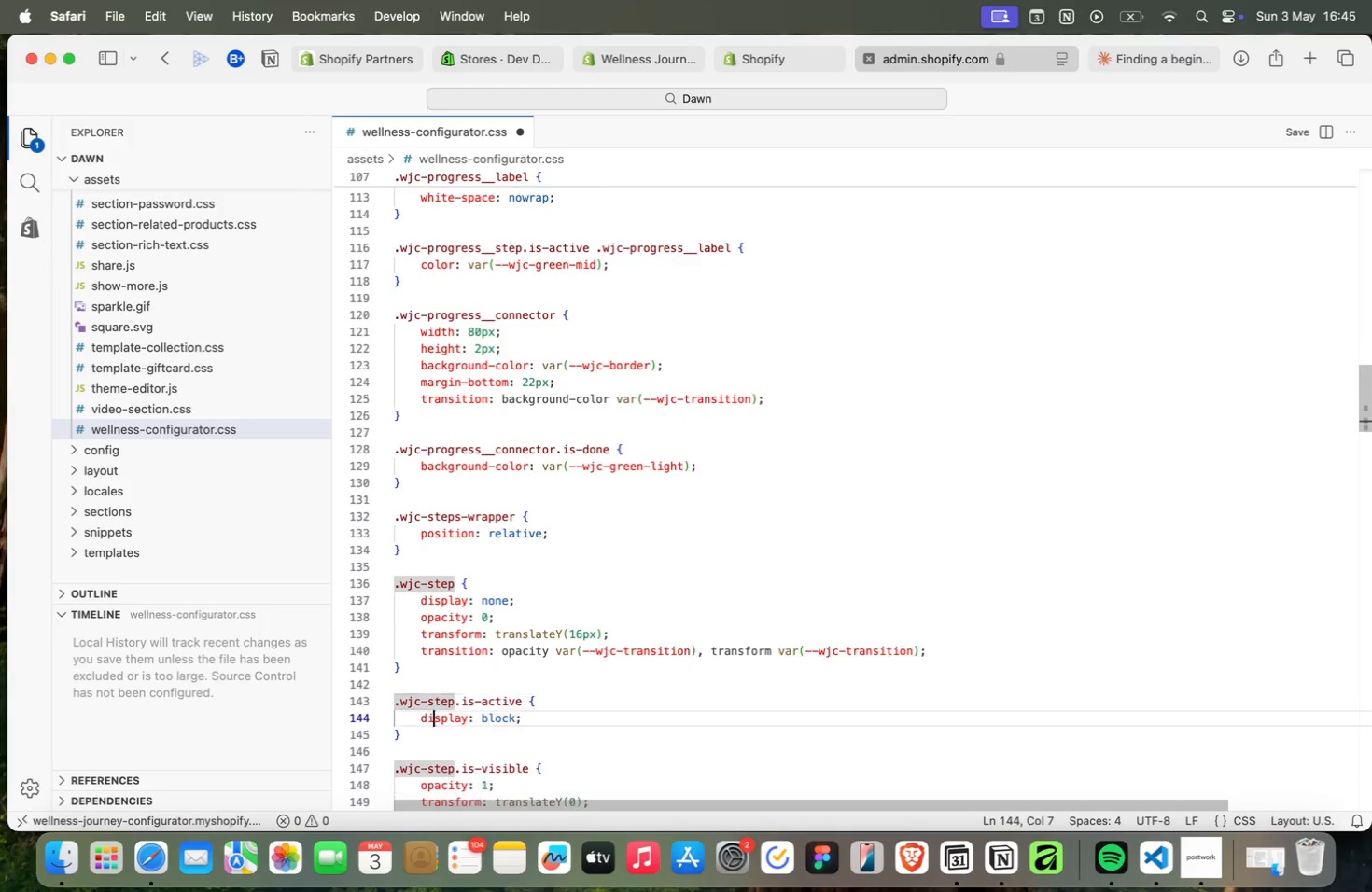 
key(ArrowDown)
 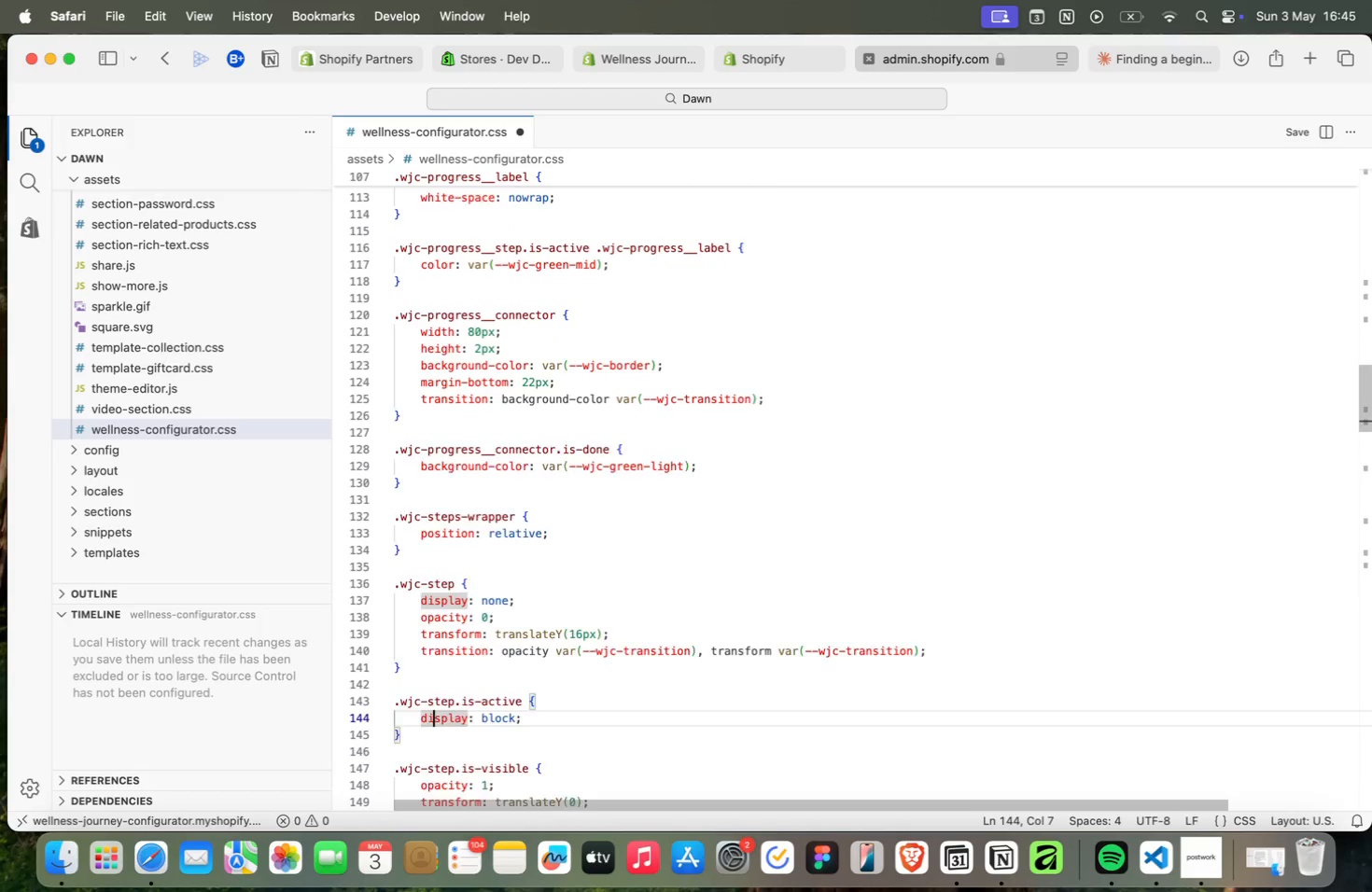 
key(ArrowDown)
 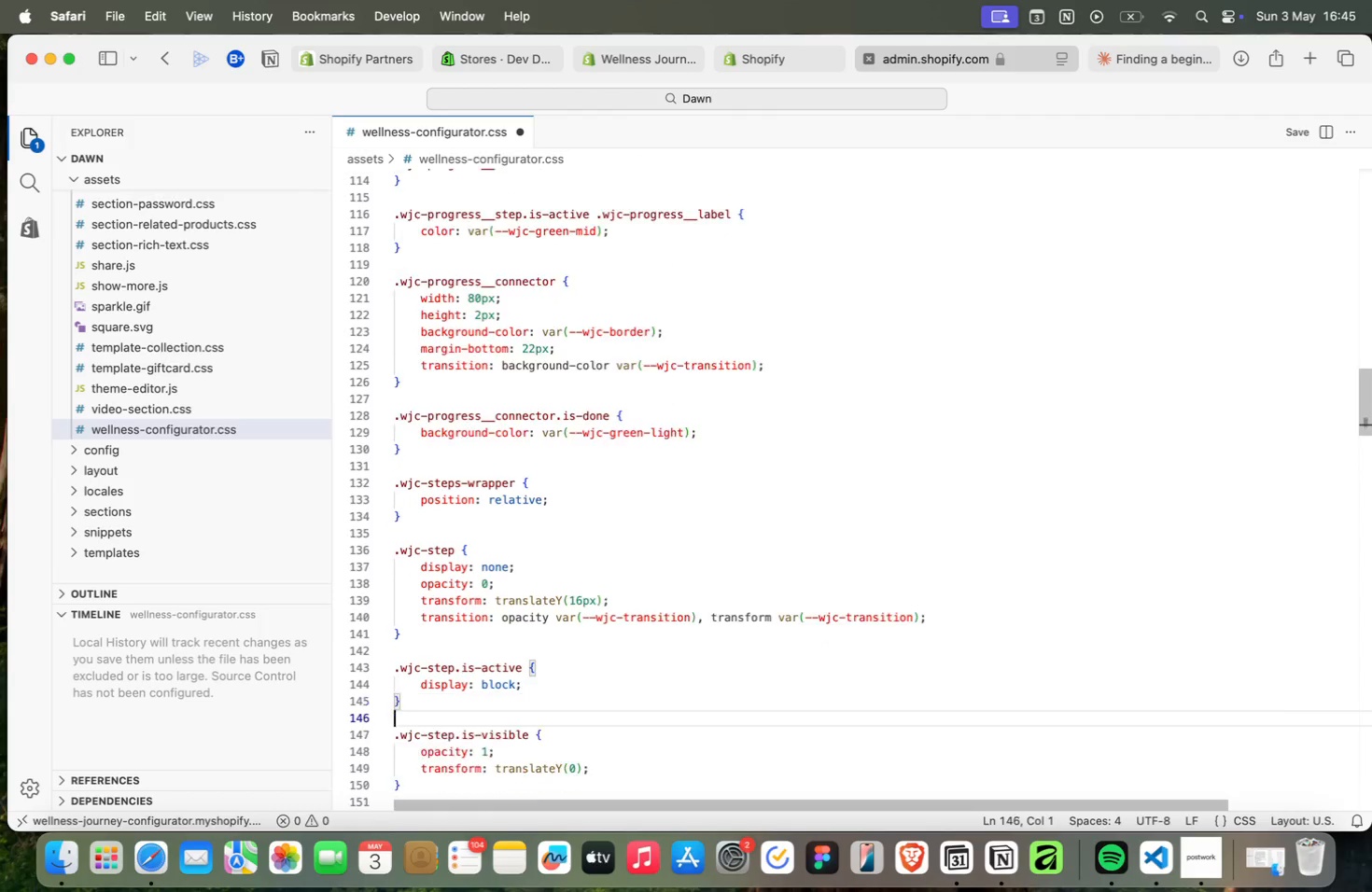 
key(ArrowDown)